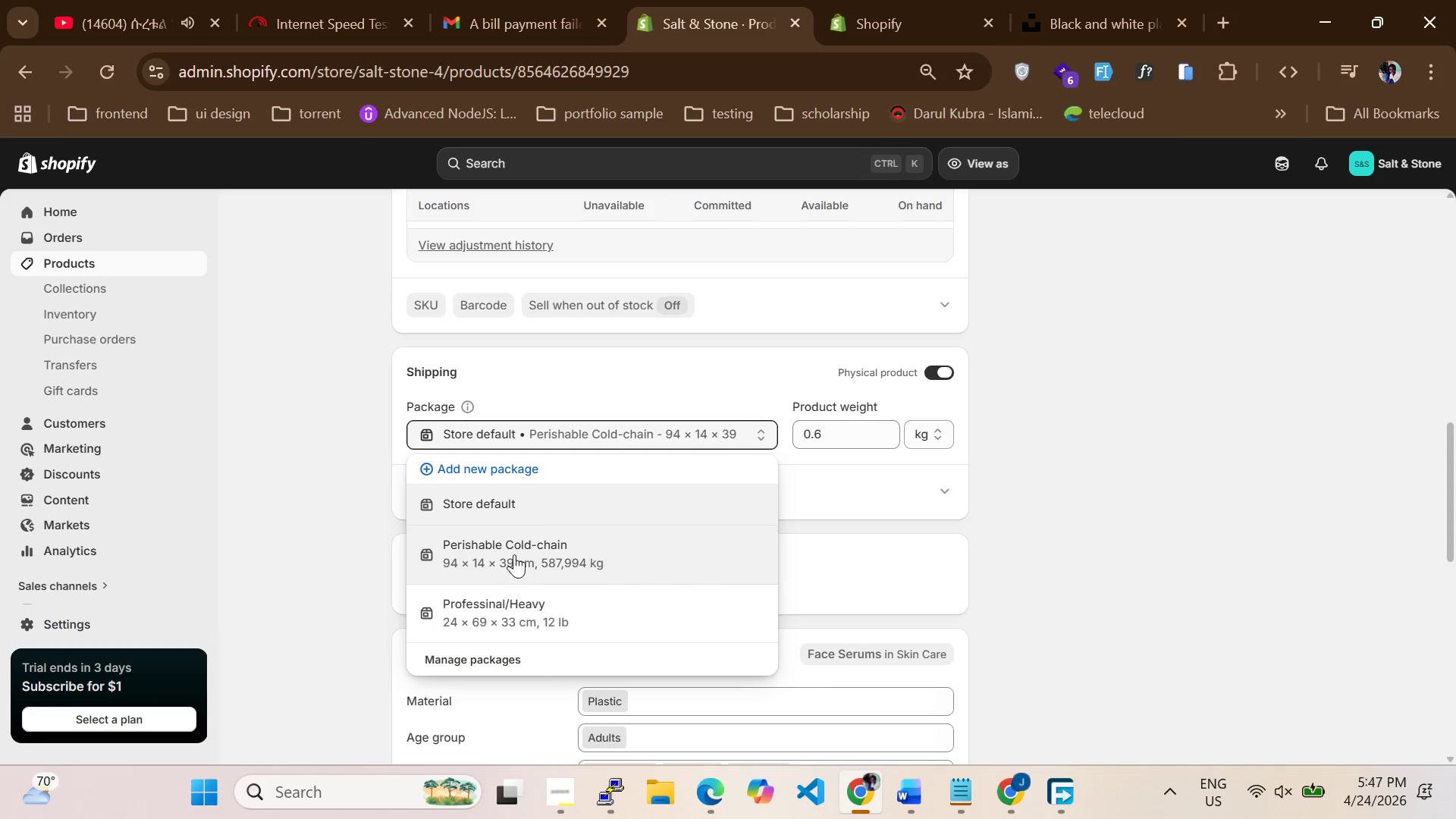 
left_click([514, 554])
 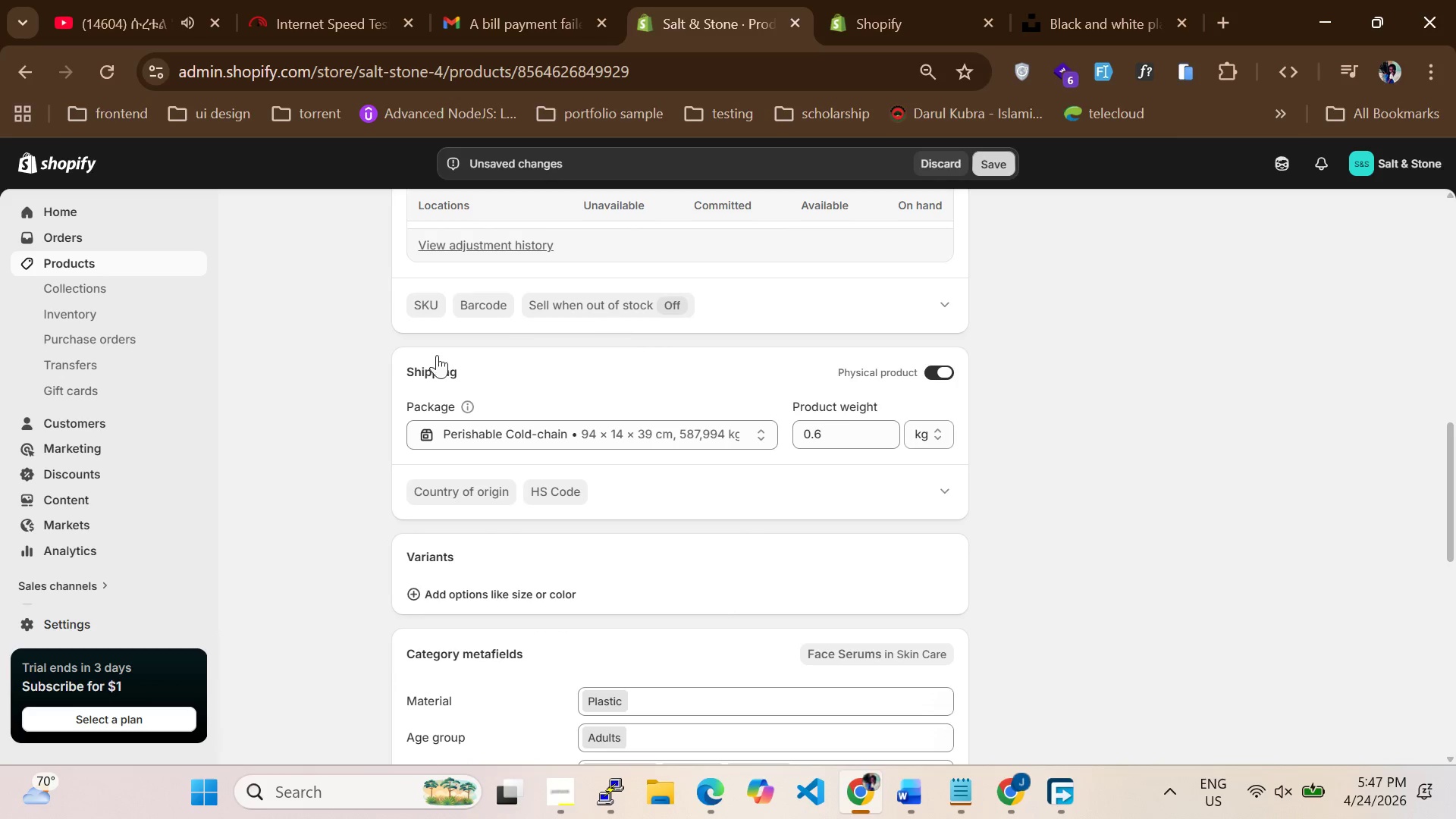 
scroll: coordinate [491, 431], scroll_direction: up, amount: 2.0
 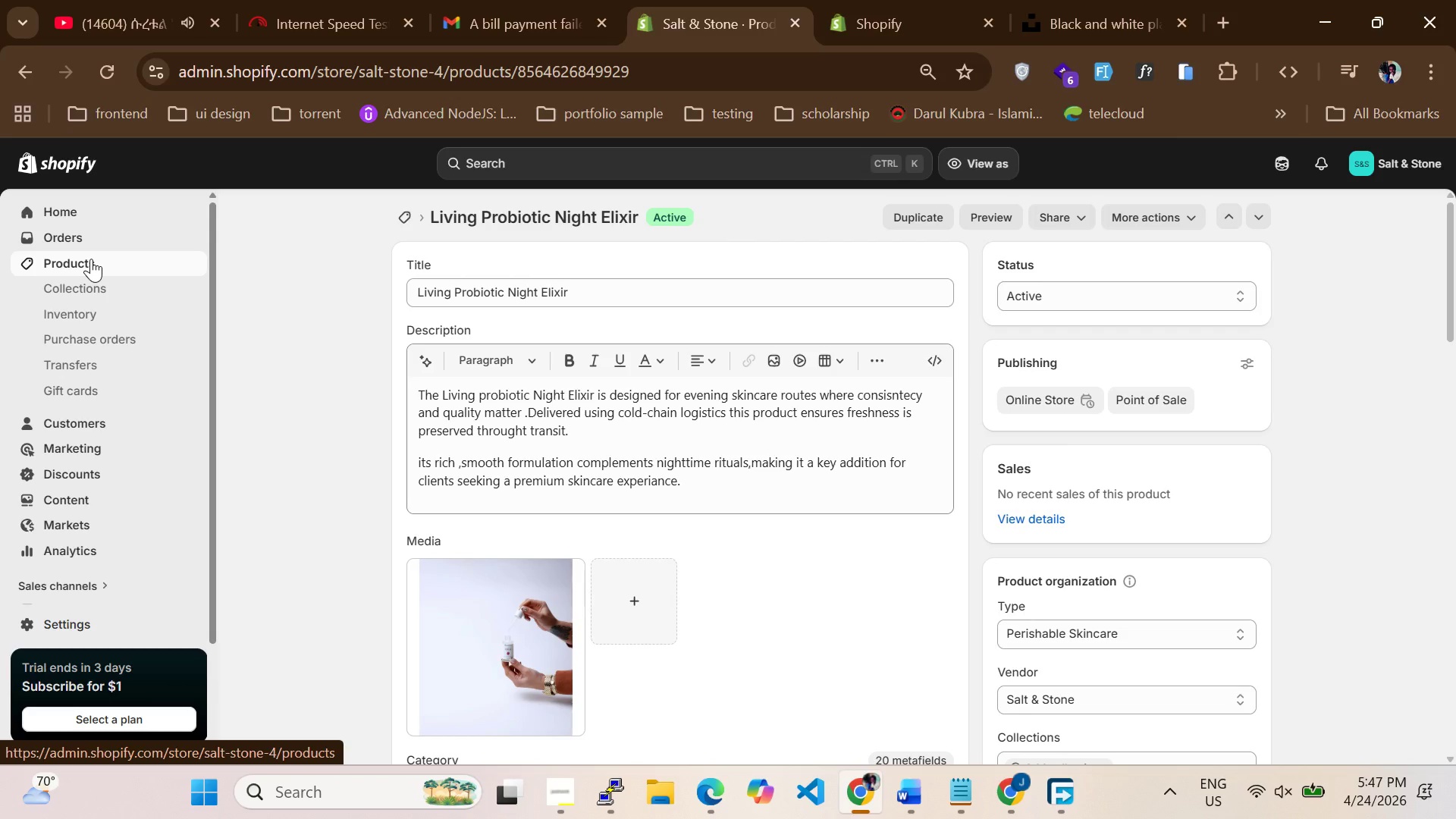 
wait(21.39)
 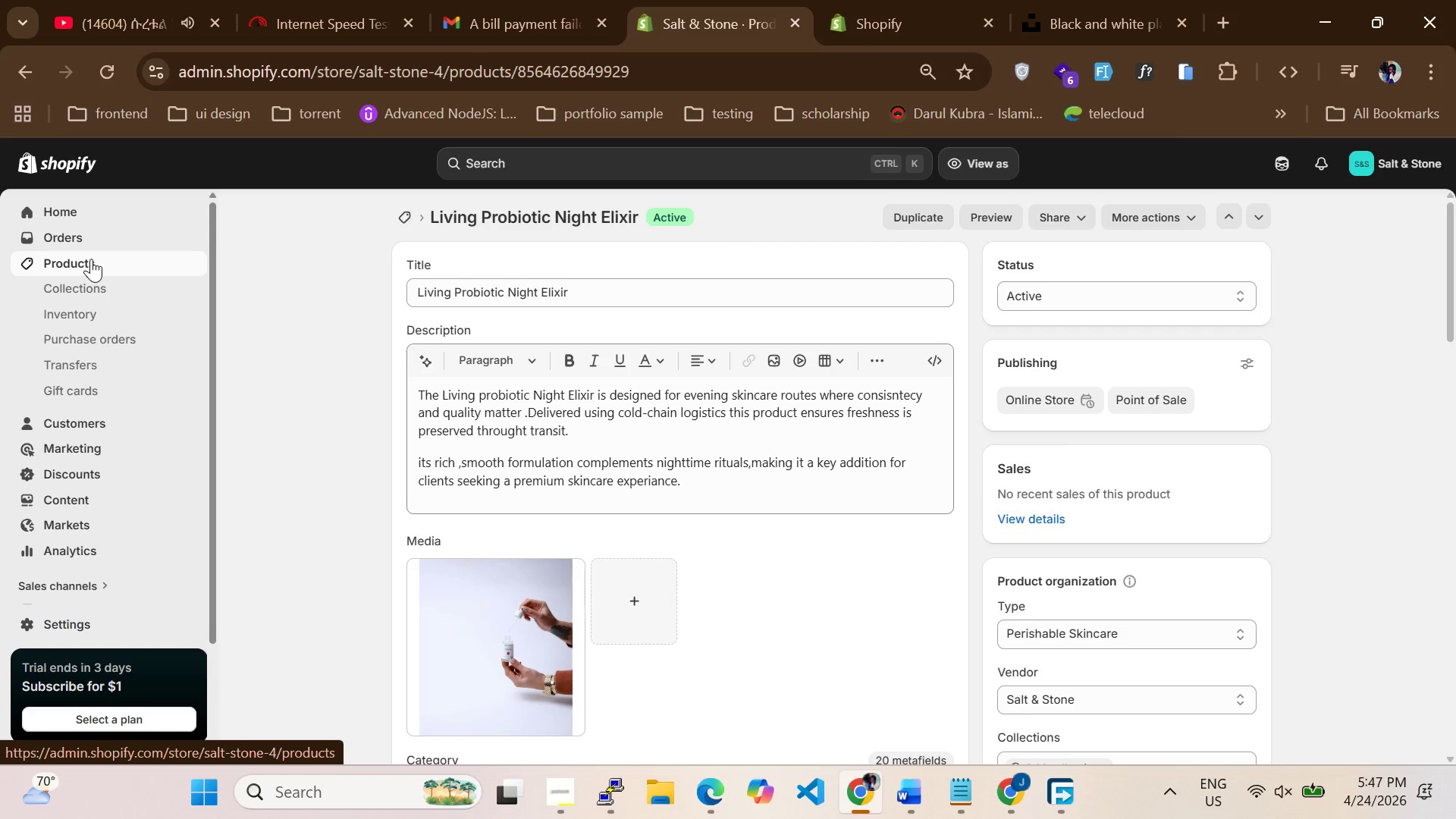 
scroll: coordinate [586, 492], scroll_direction: down, amount: 4.0
 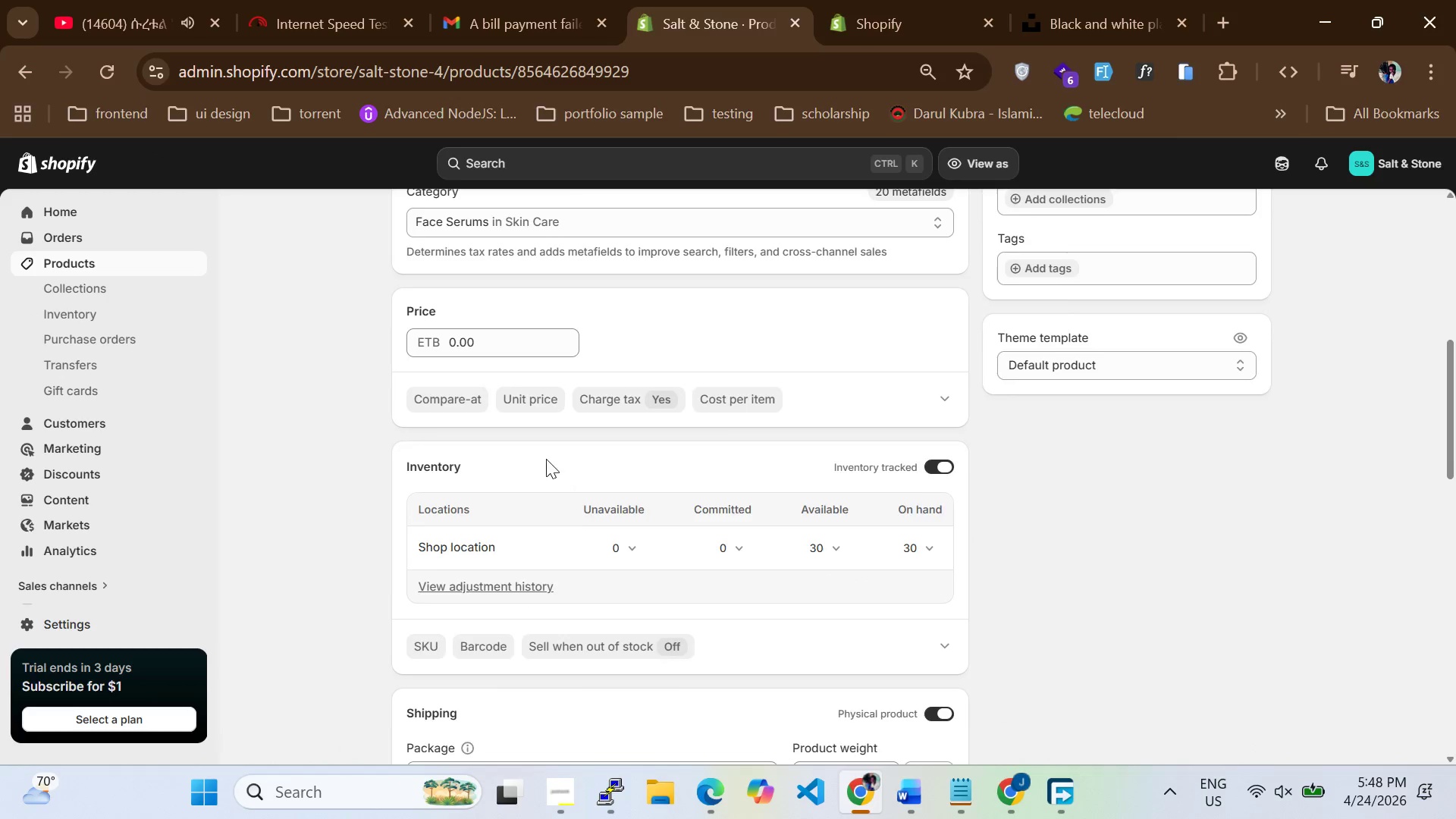 
scroll: coordinate [546, 459], scroll_direction: none, amount: 0.0
 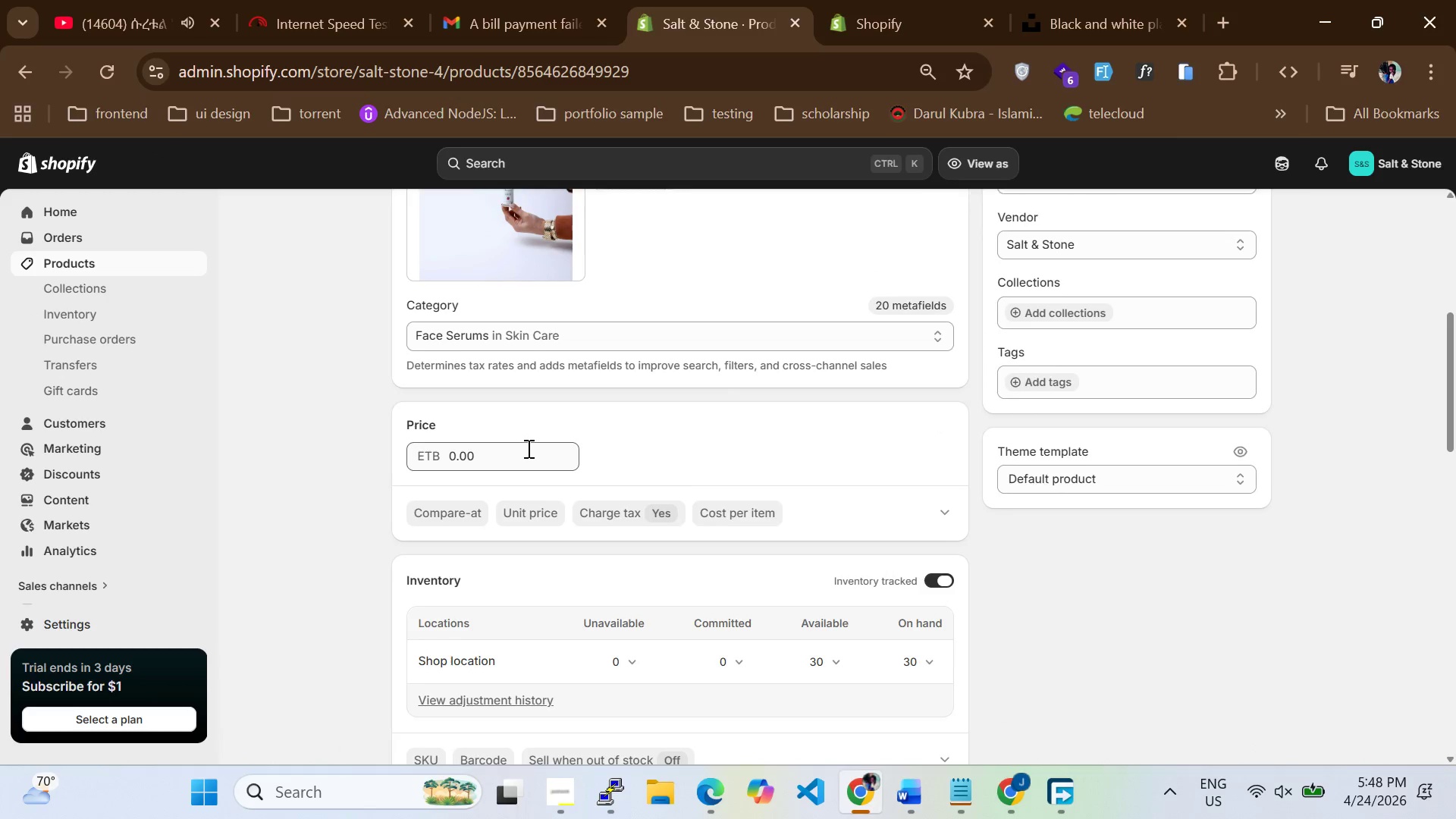 
scroll: coordinate [527, 450], scroll_direction: down, amount: 5.0
 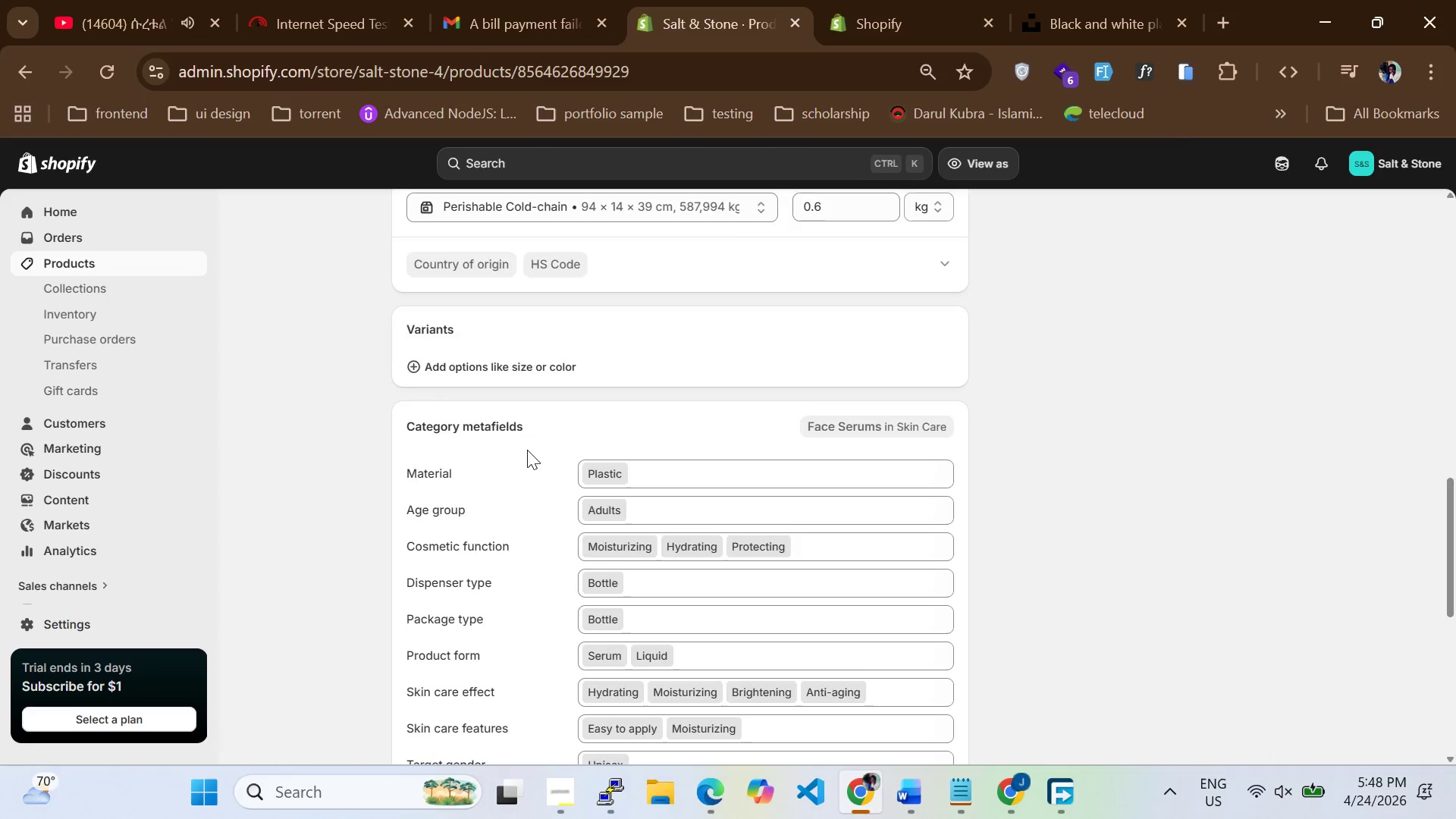 
scroll: coordinate [526, 444], scroll_direction: up, amount: 5.0
 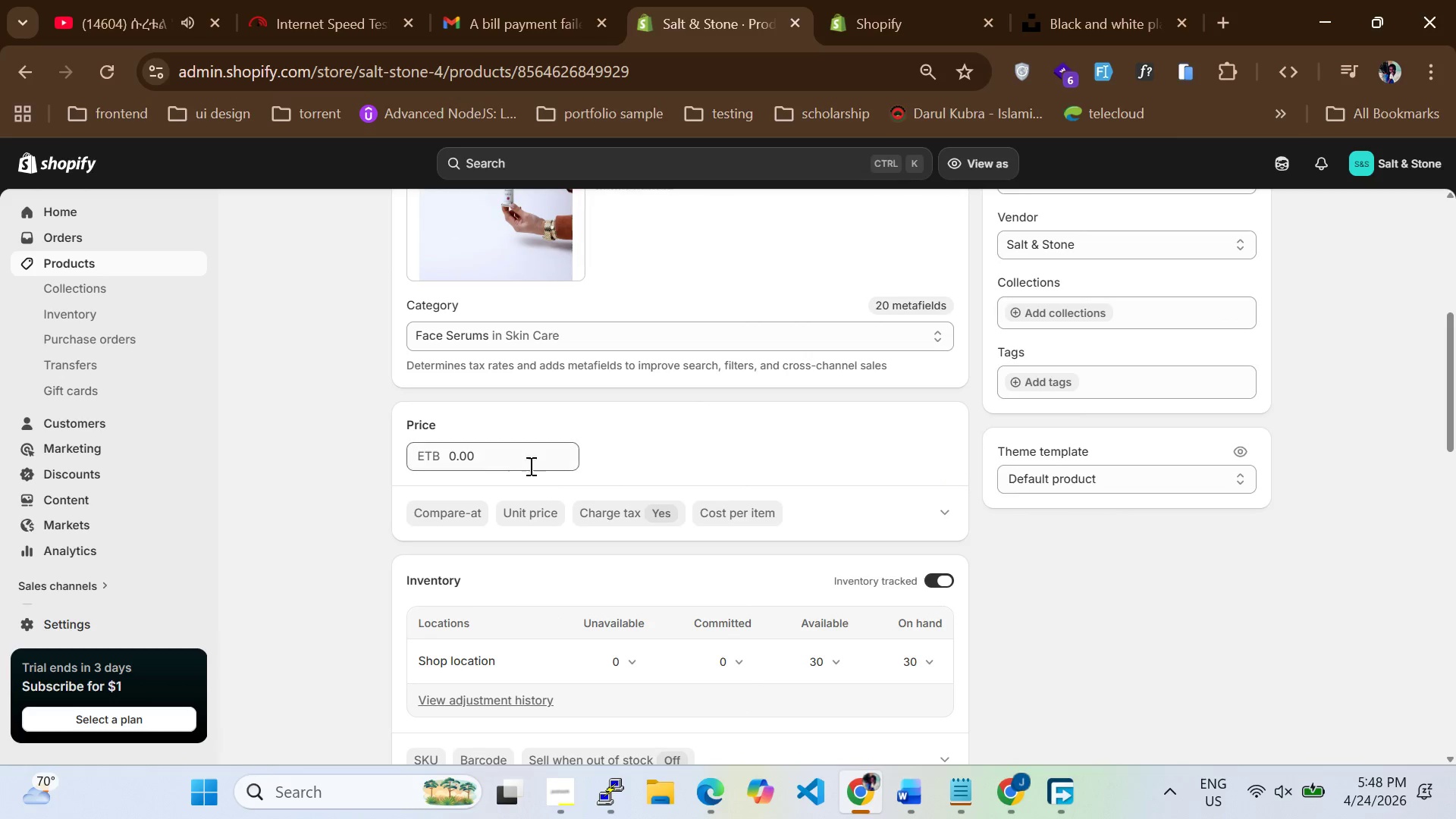 
left_click_drag(start_coordinate=[509, 453], to_coordinate=[382, 446])
 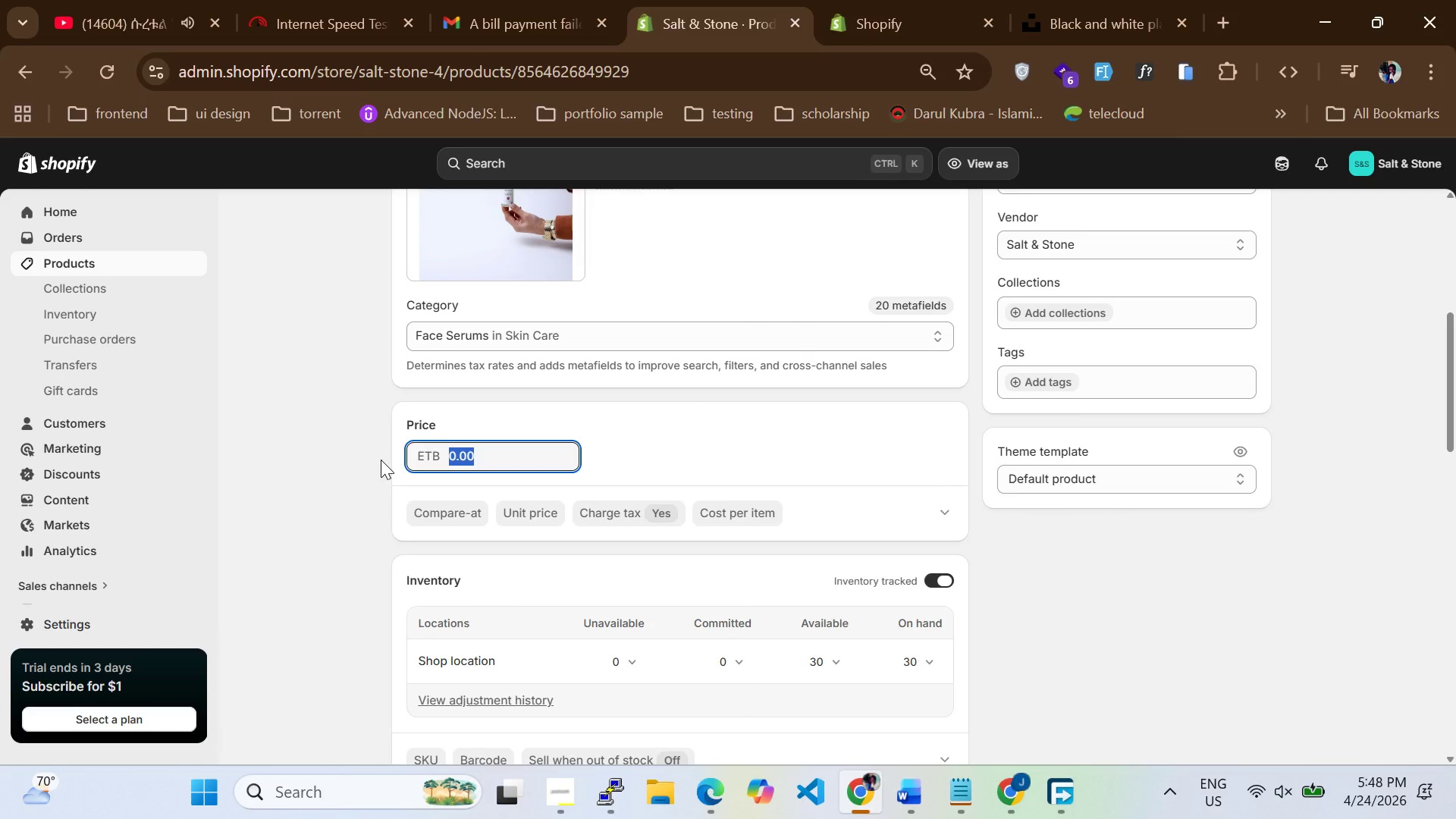 
type(200)
 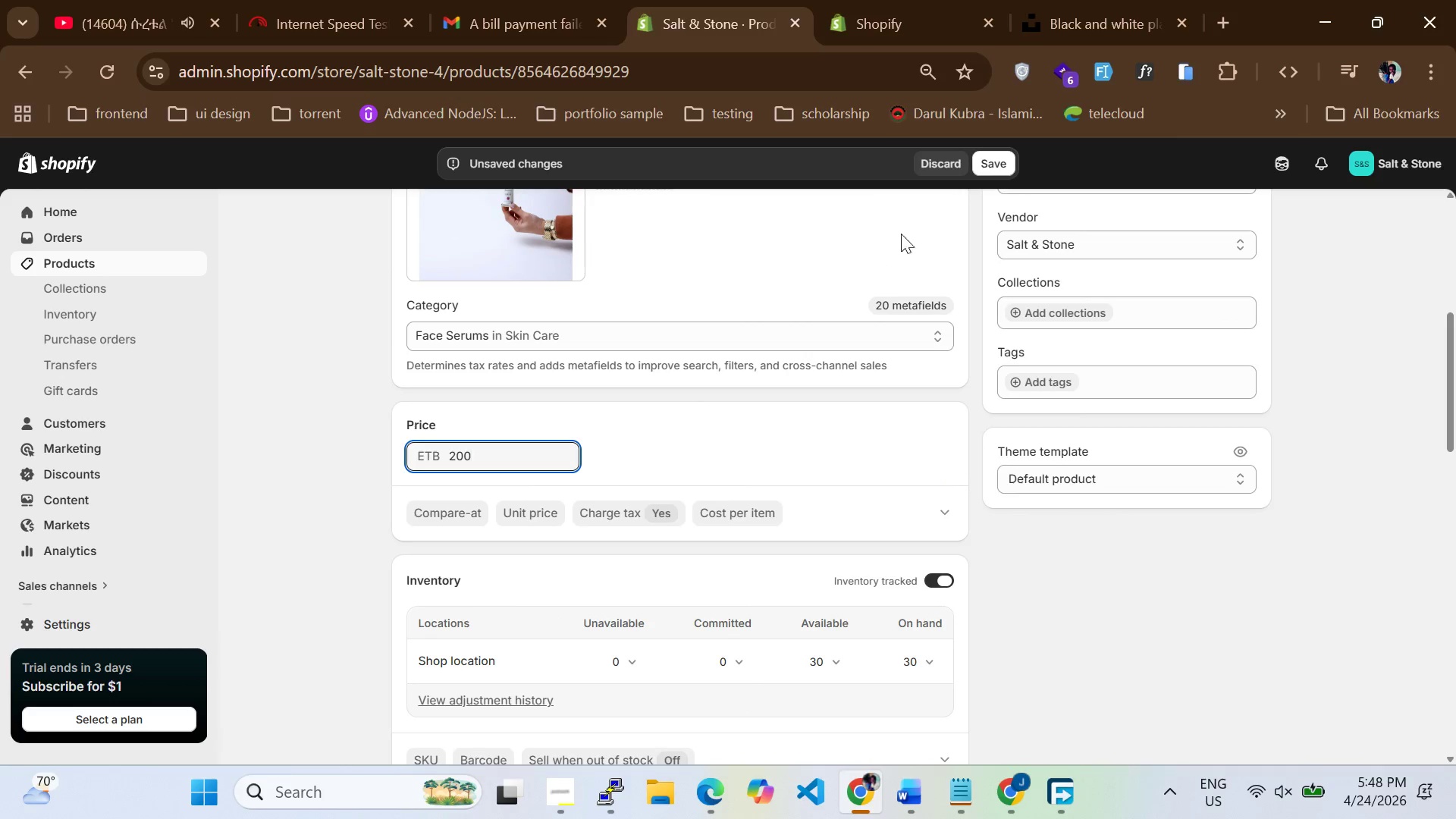 
left_click([999, 166])
 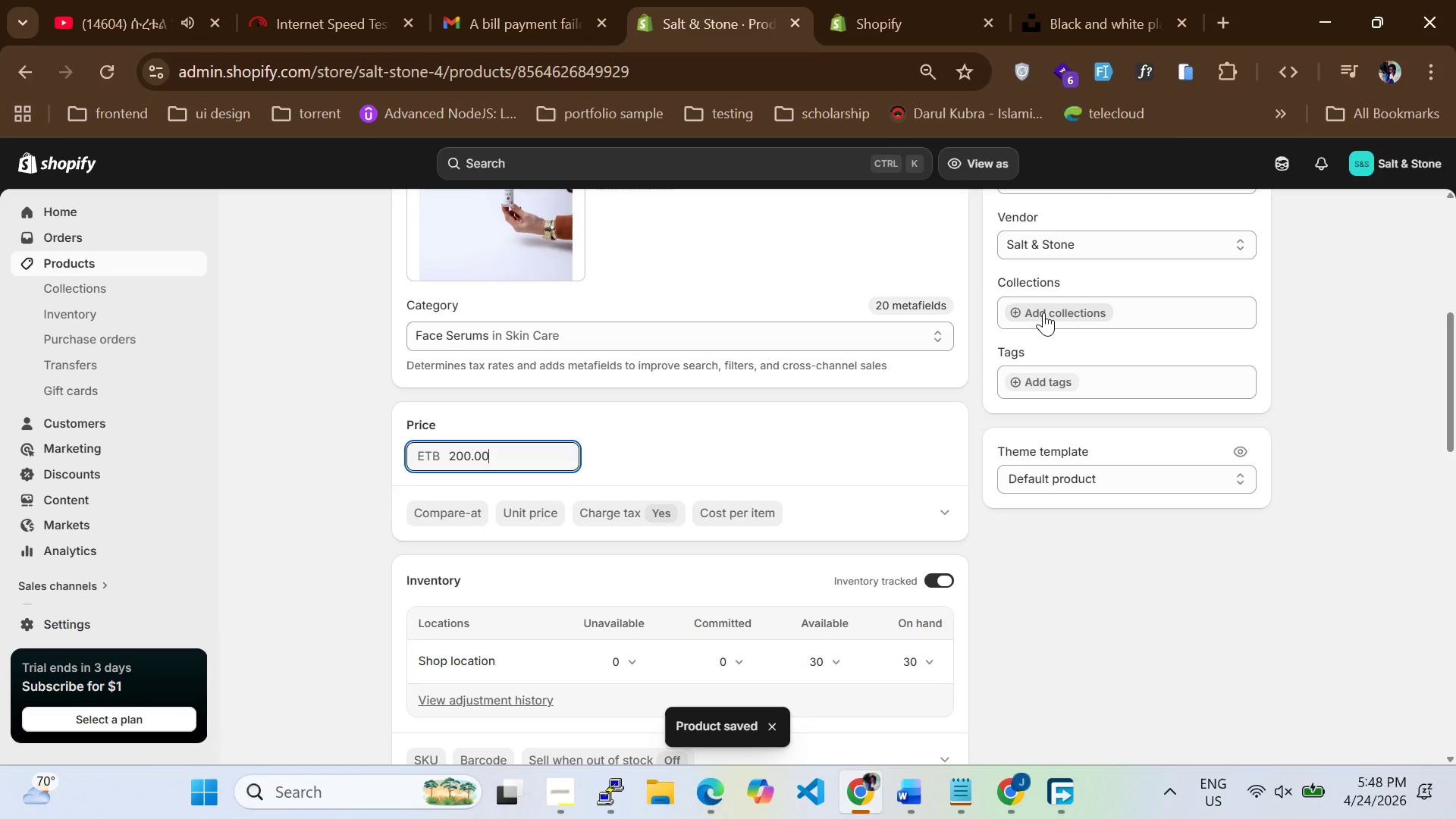 
wait(9.92)
 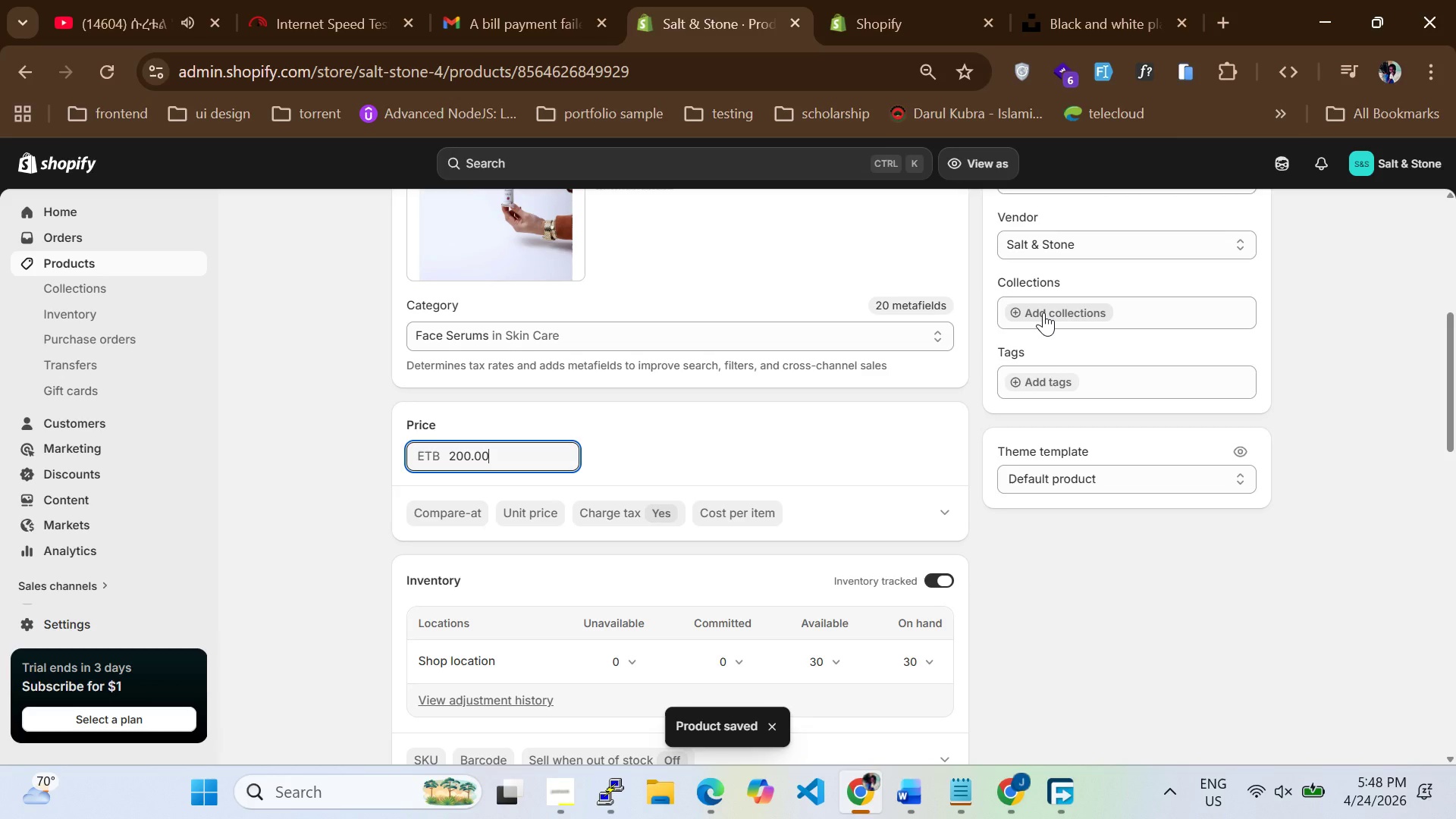 
left_click([65, 255])
 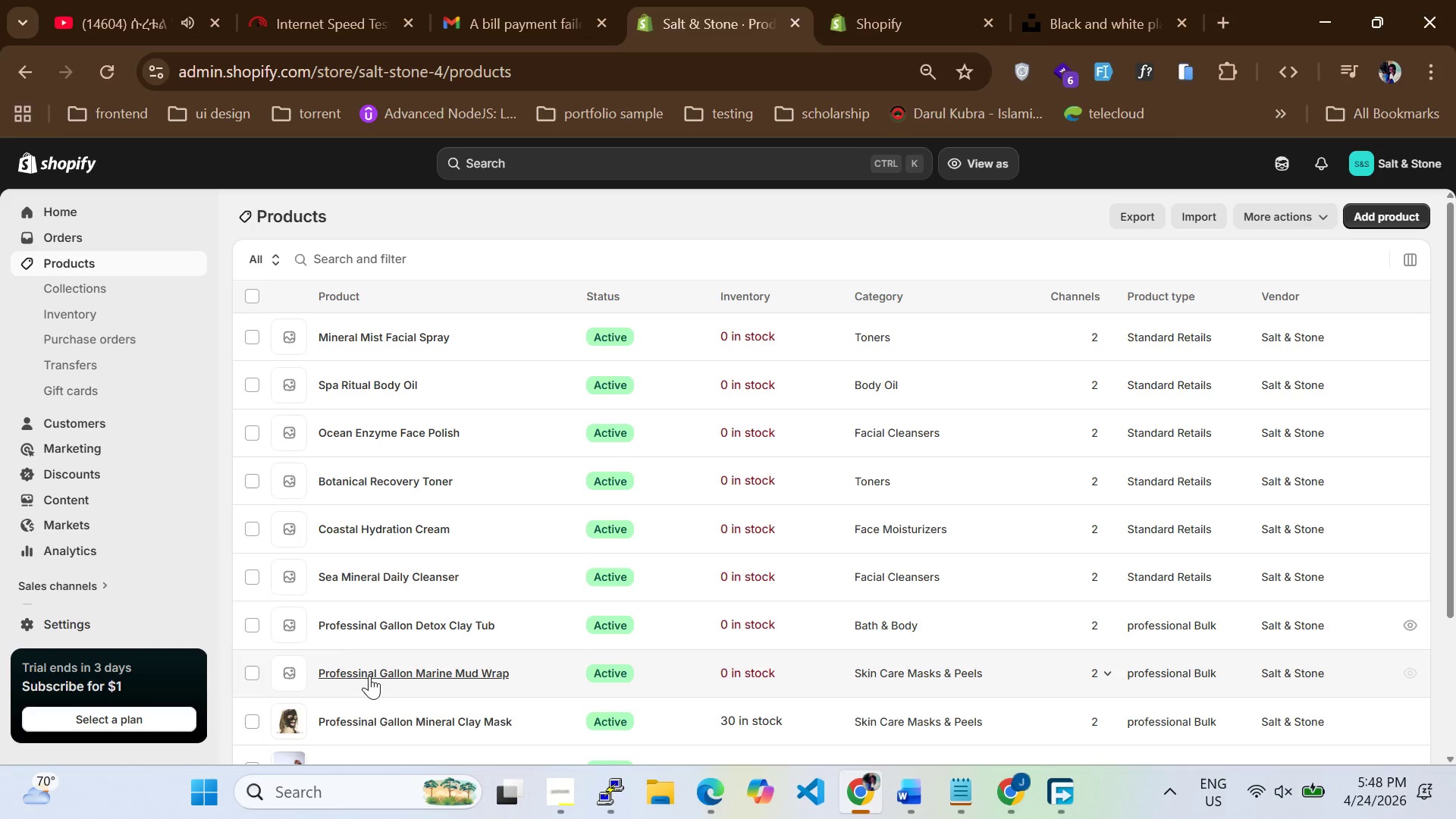 
wait(5.03)
 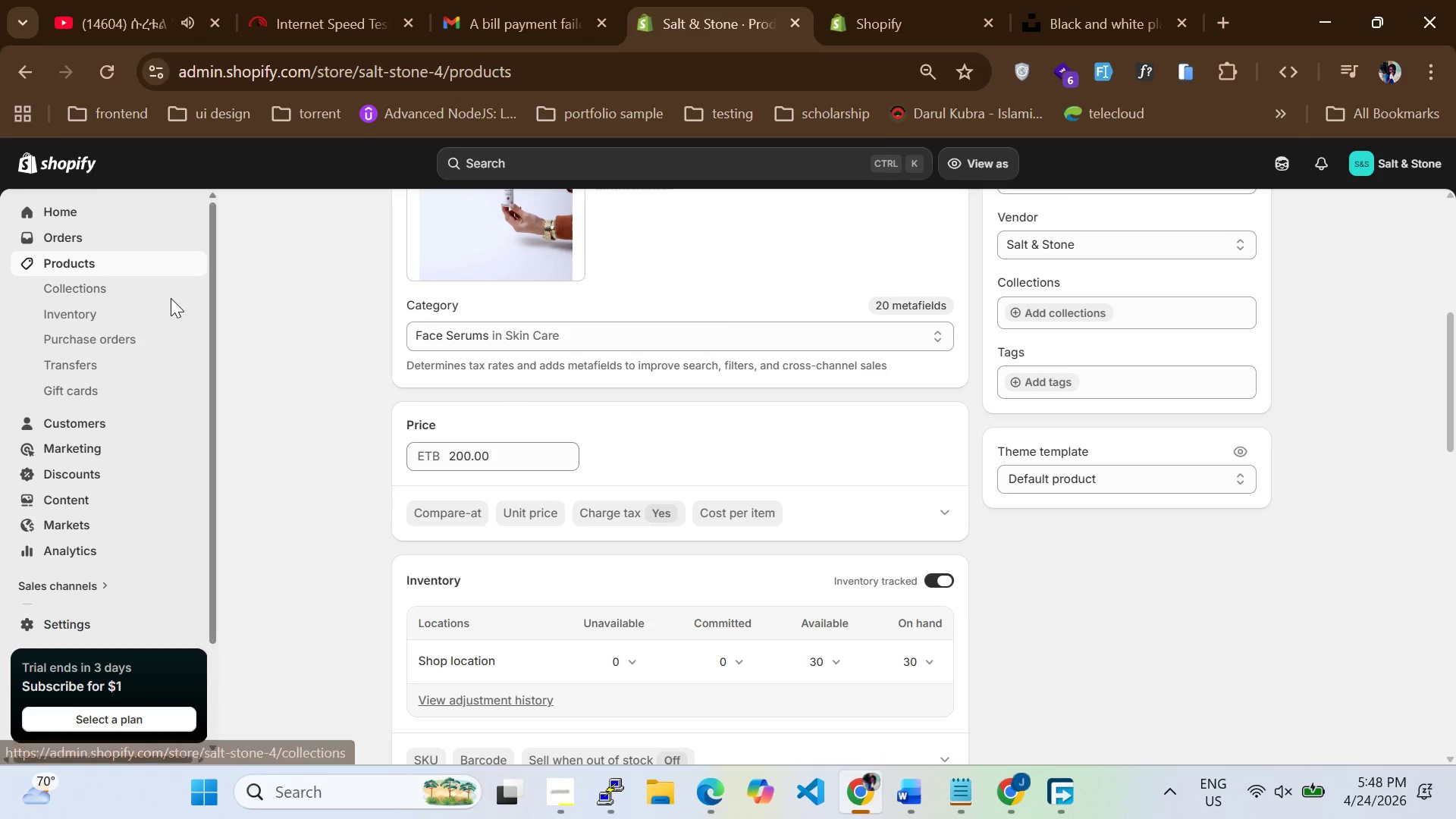 
scroll: coordinate [361, 566], scroll_direction: down, amount: 1.0
 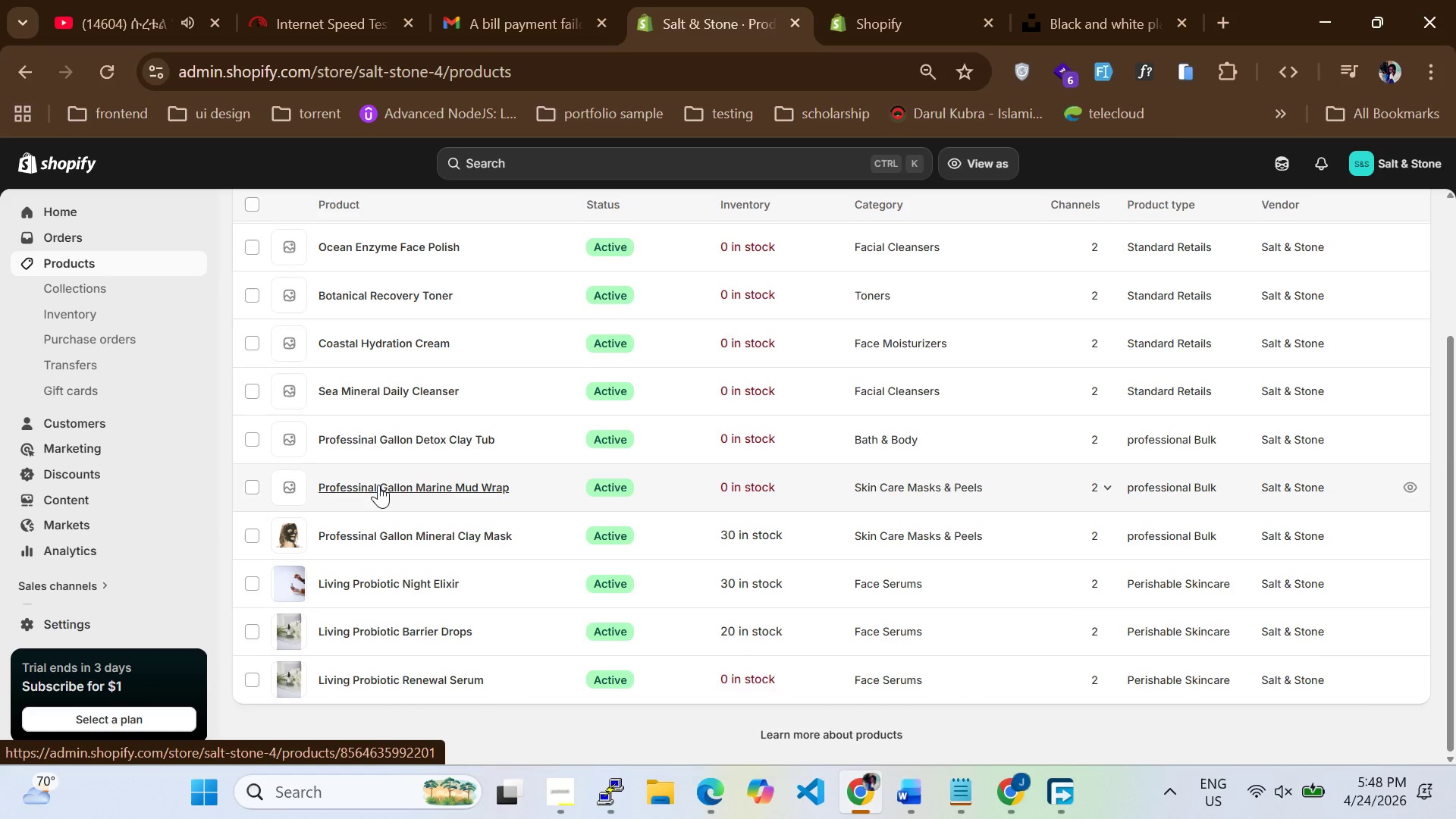 
left_click([378, 485])
 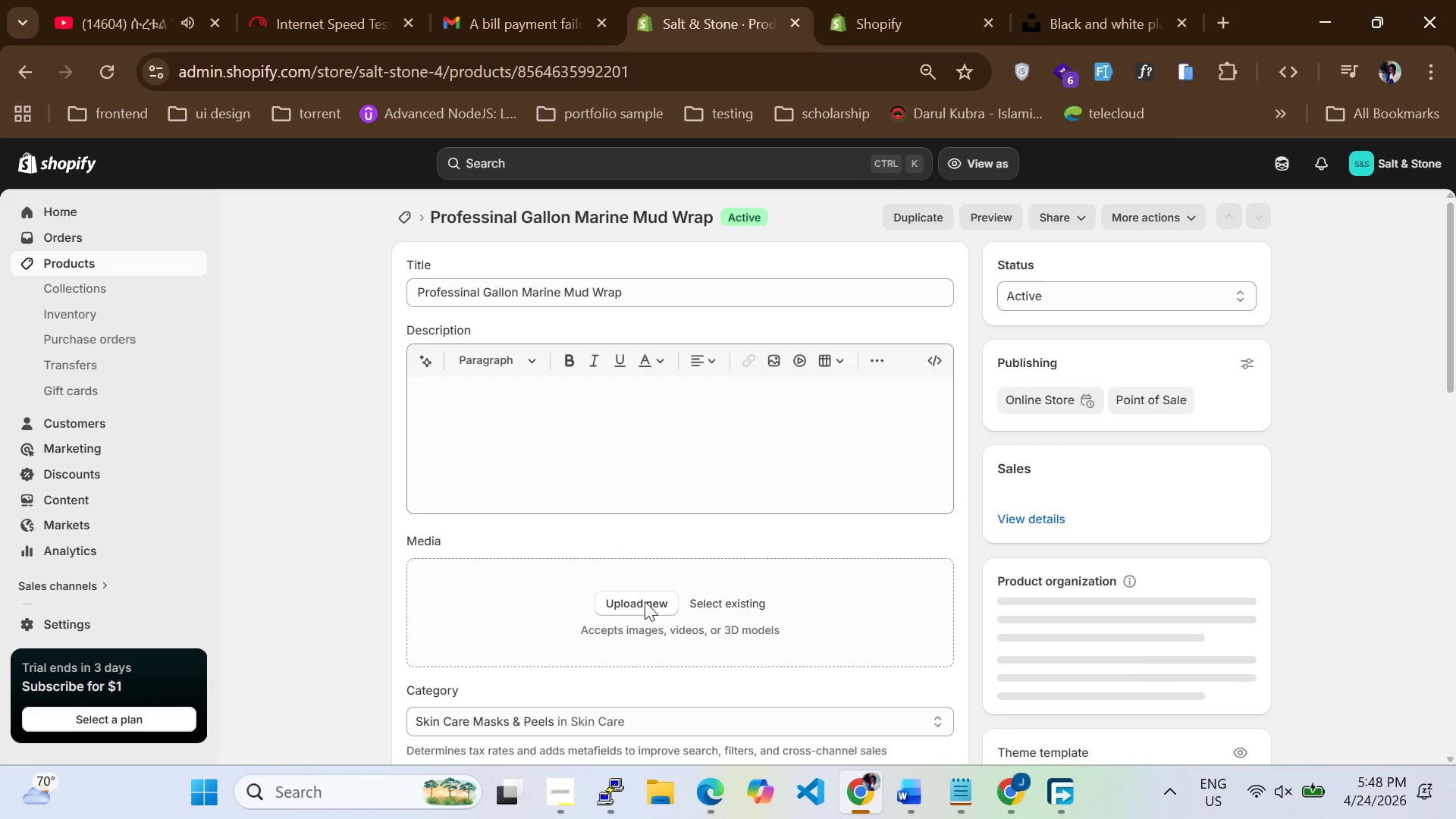 
wait(5.27)
 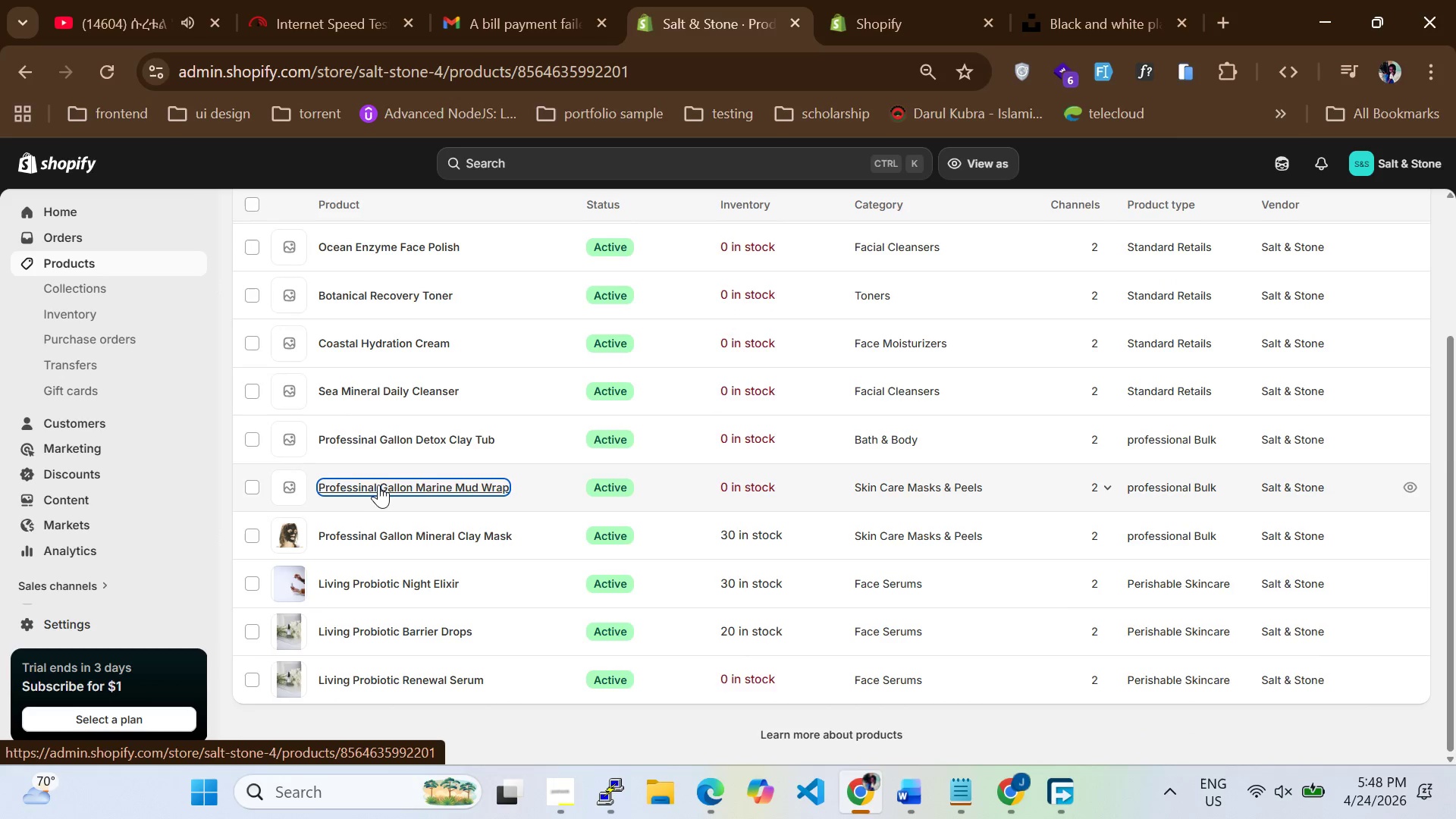 
left_click([645, 601])
 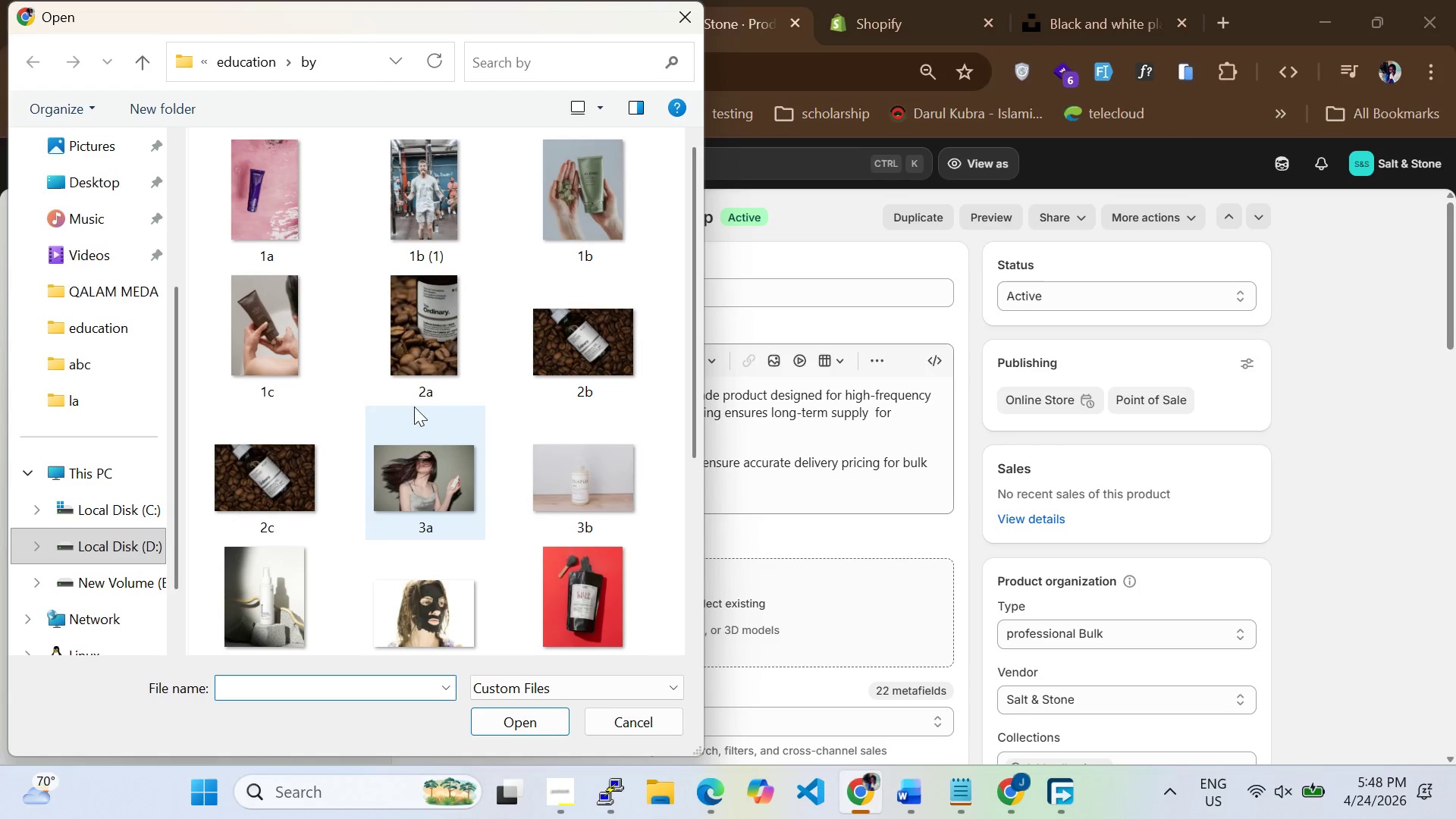 
scroll: coordinate [414, 377], scroll_direction: down, amount: 3.0
 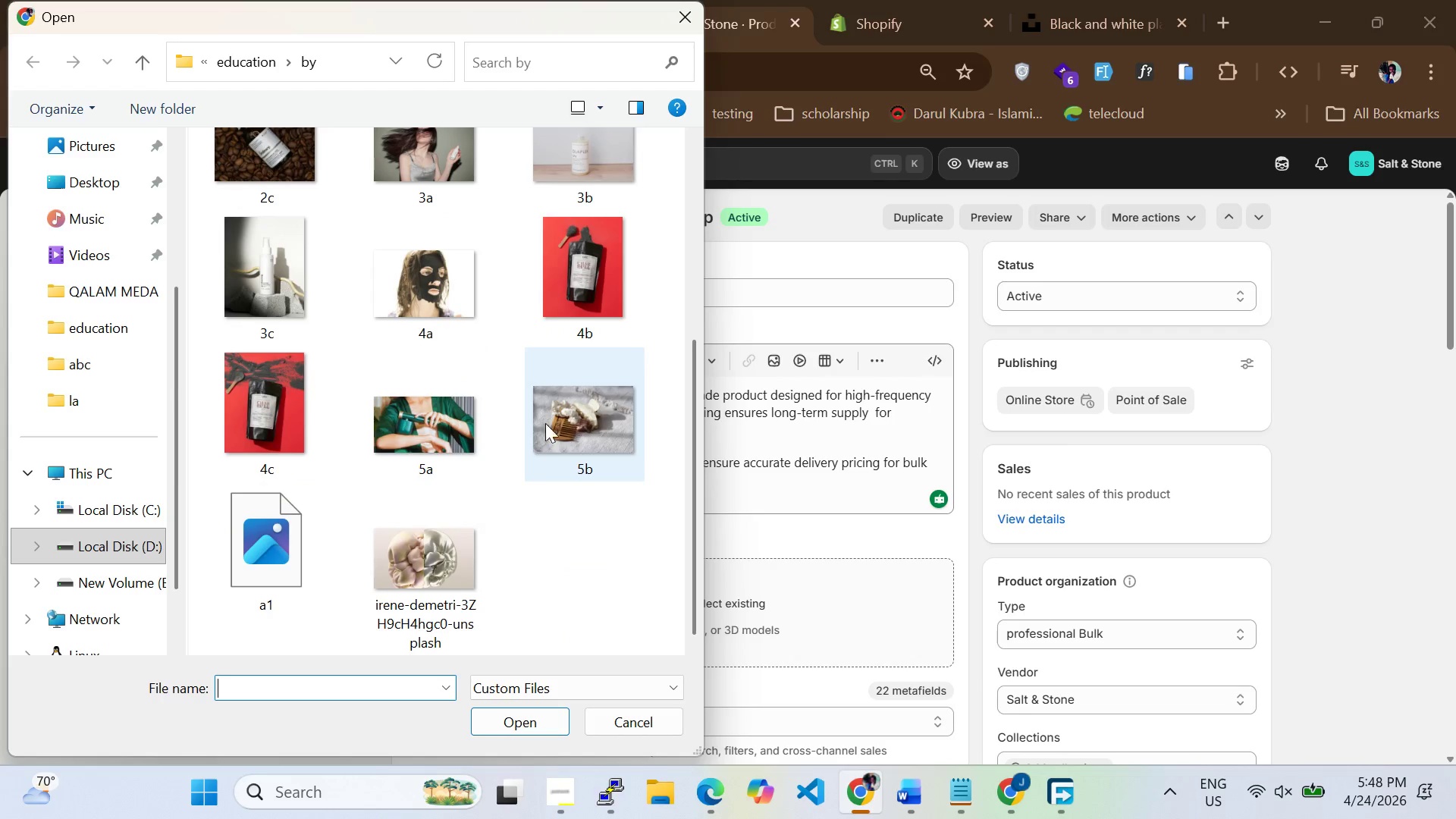 
scroll: coordinate [581, 319], scroll_direction: none, amount: 0.0
 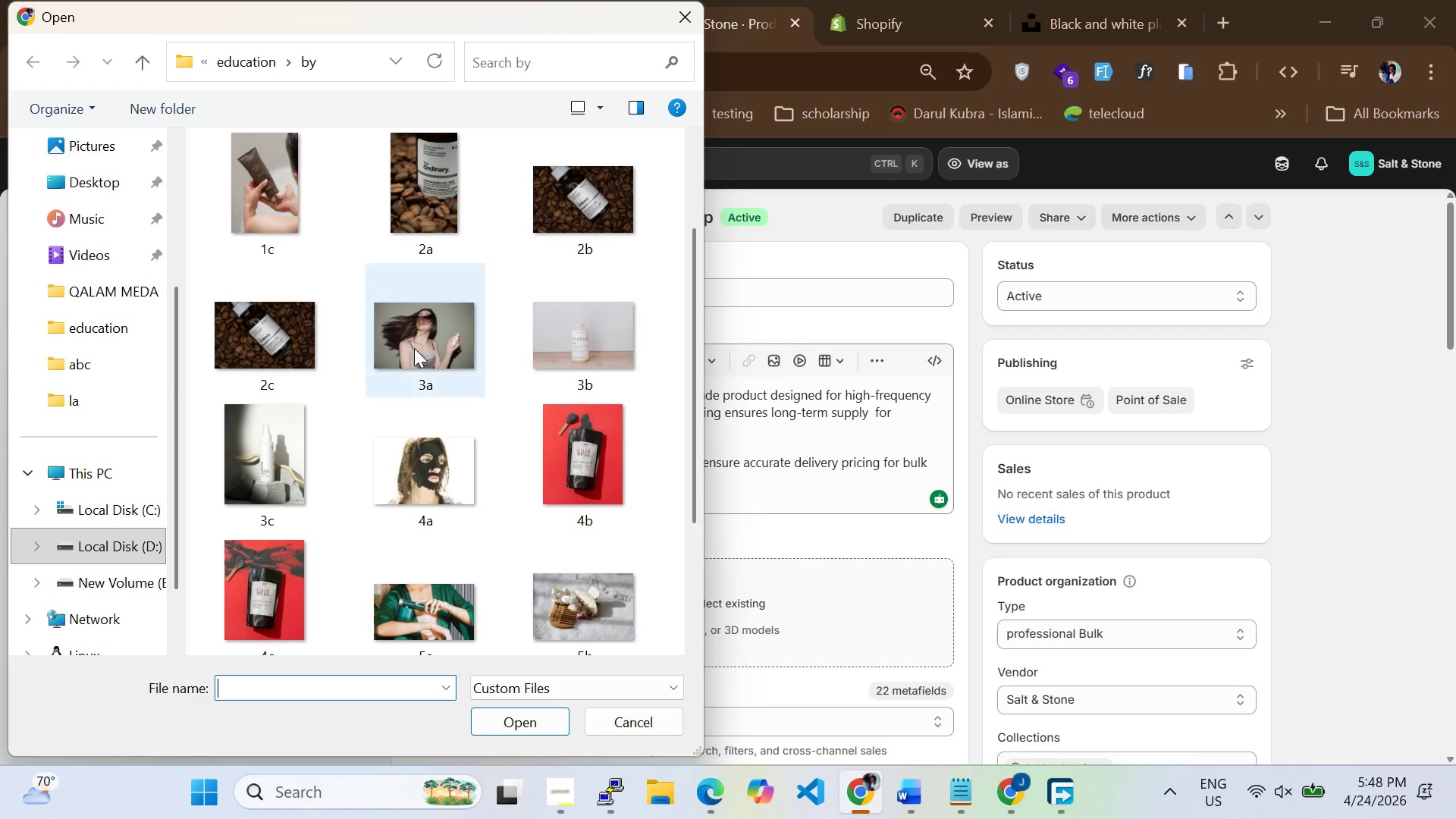 
scroll: coordinate [455, 334], scroll_direction: up, amount: 3.0
 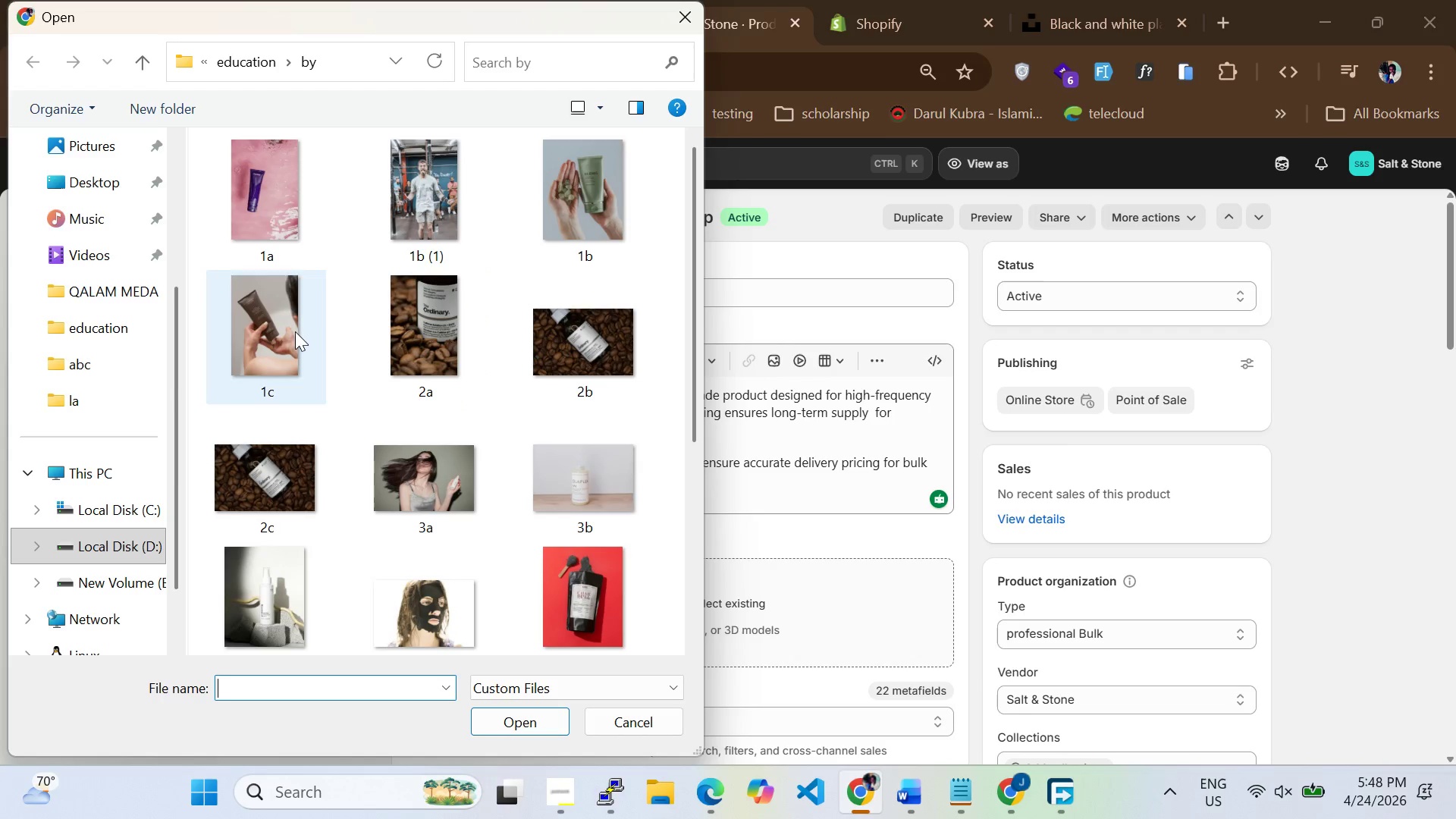 
left_click([295, 331])
 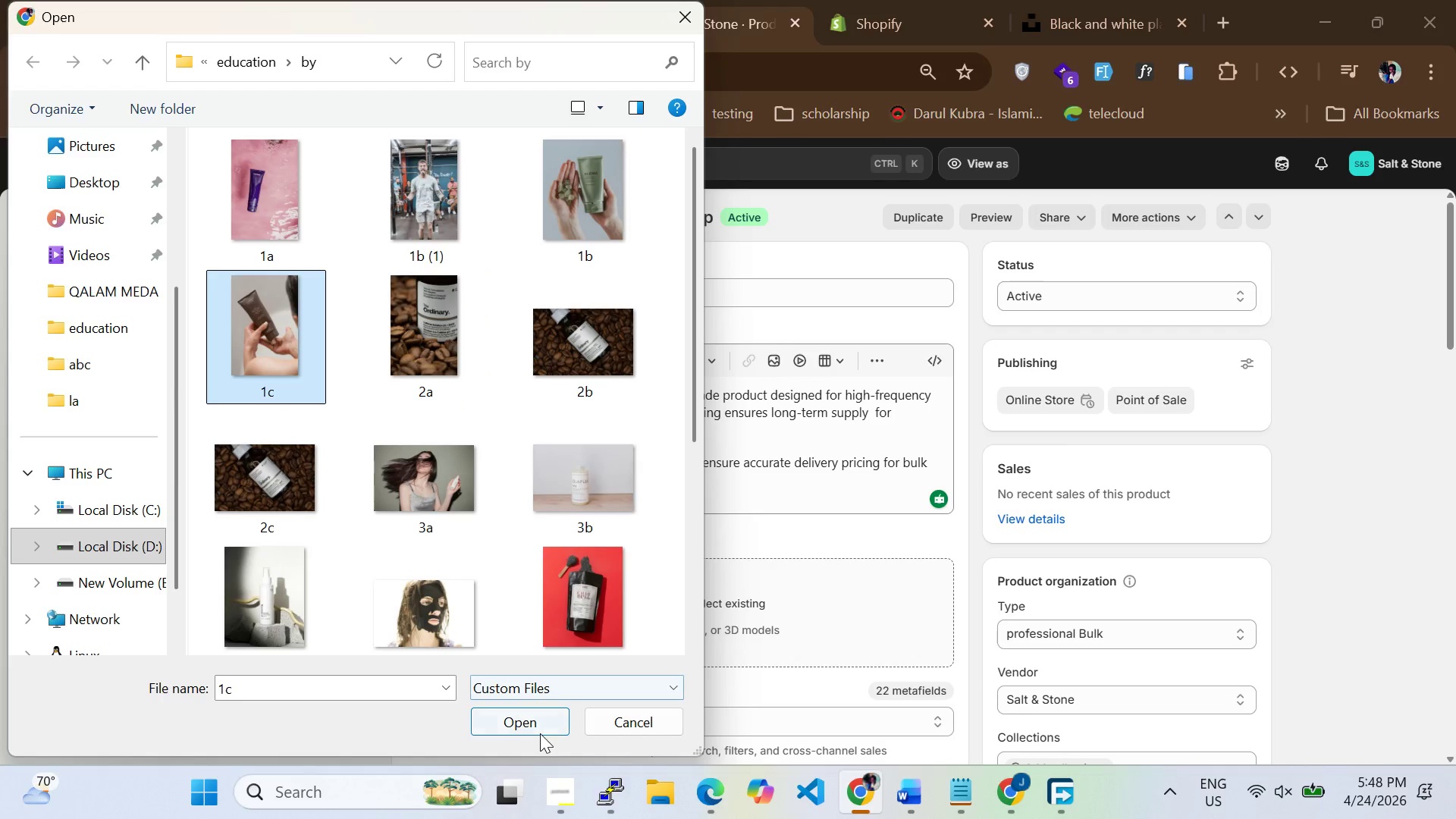 
left_click([529, 715])
 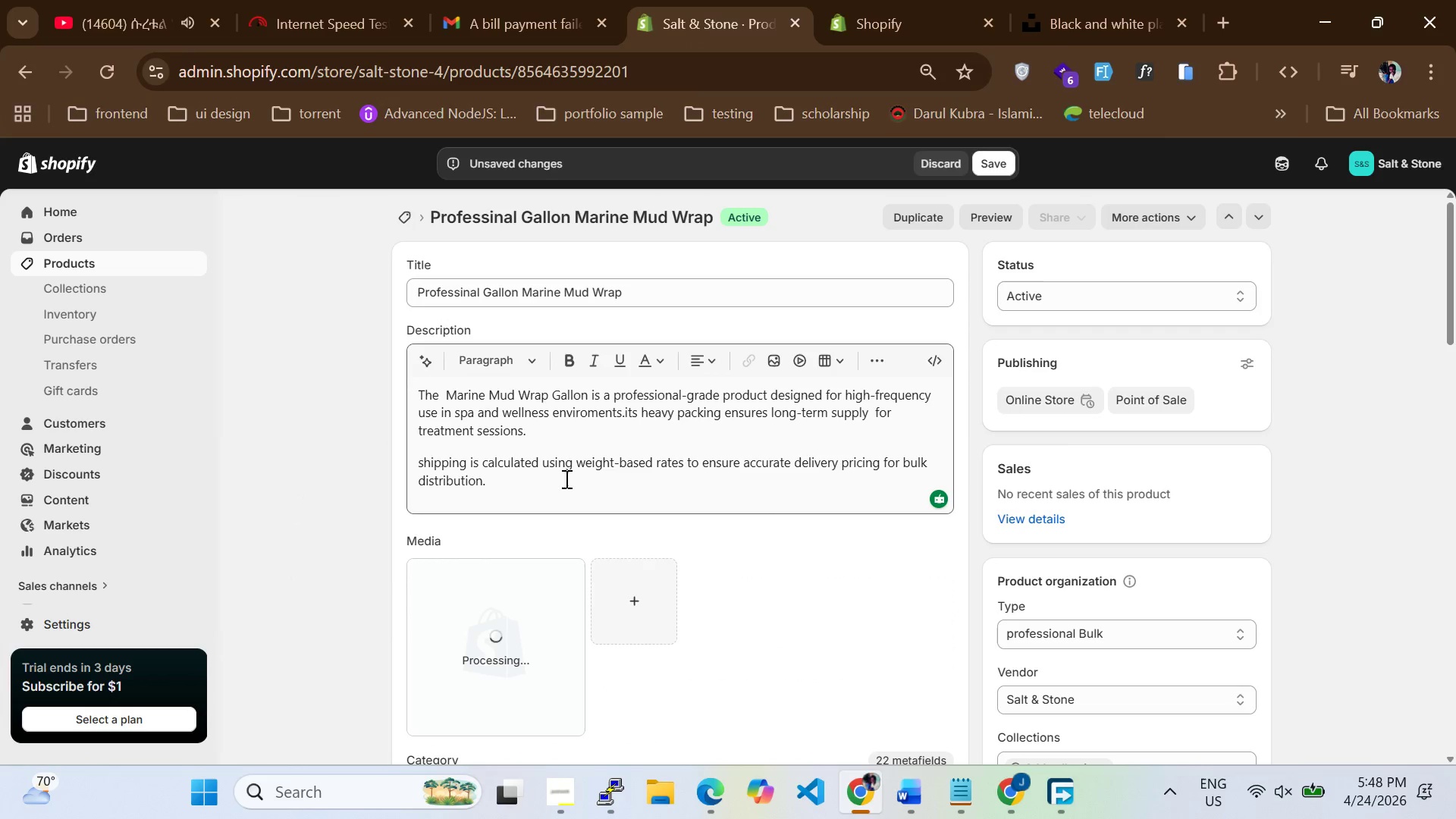 
wait(10.36)
 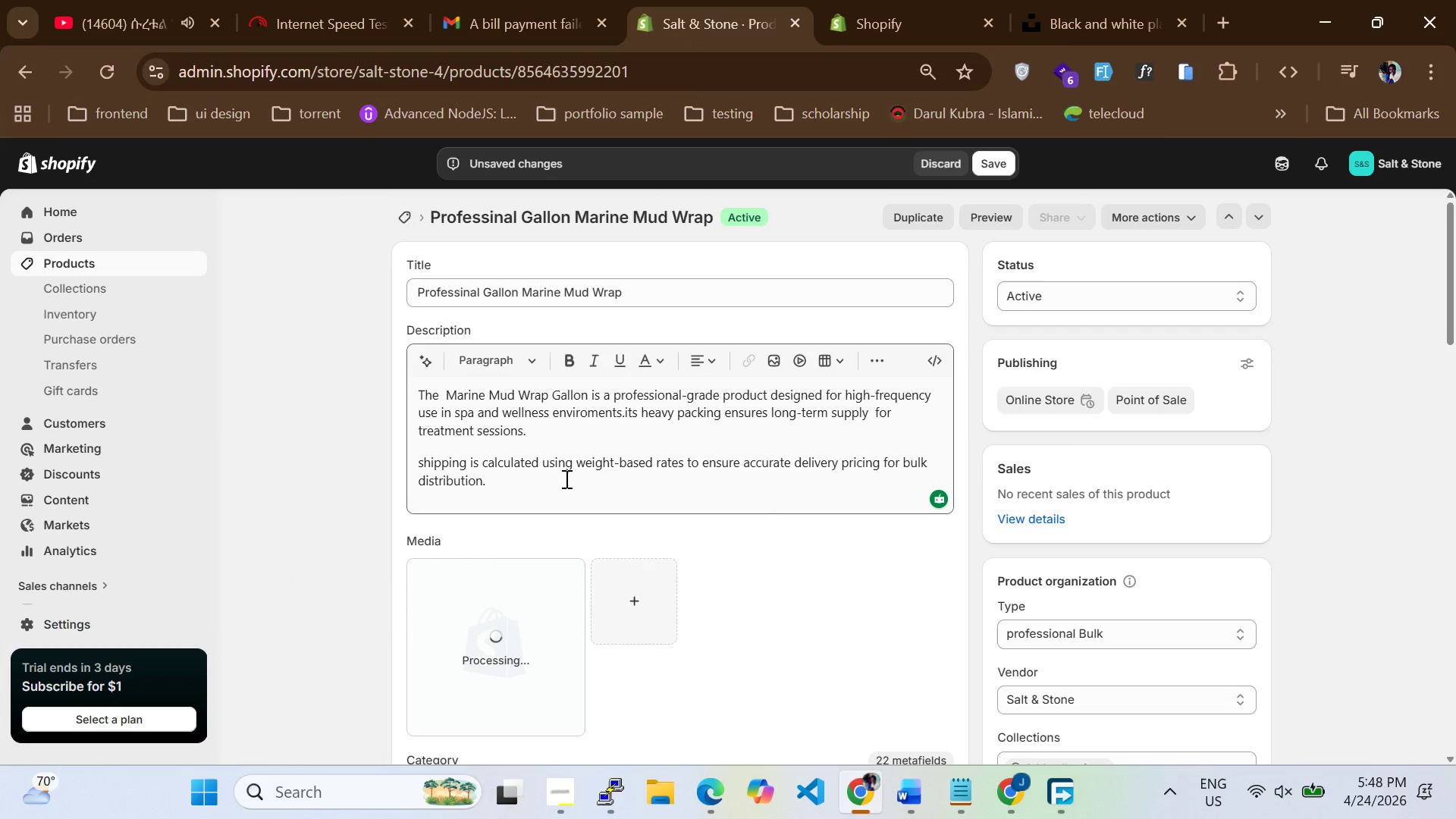 
double_click([506, 620])
 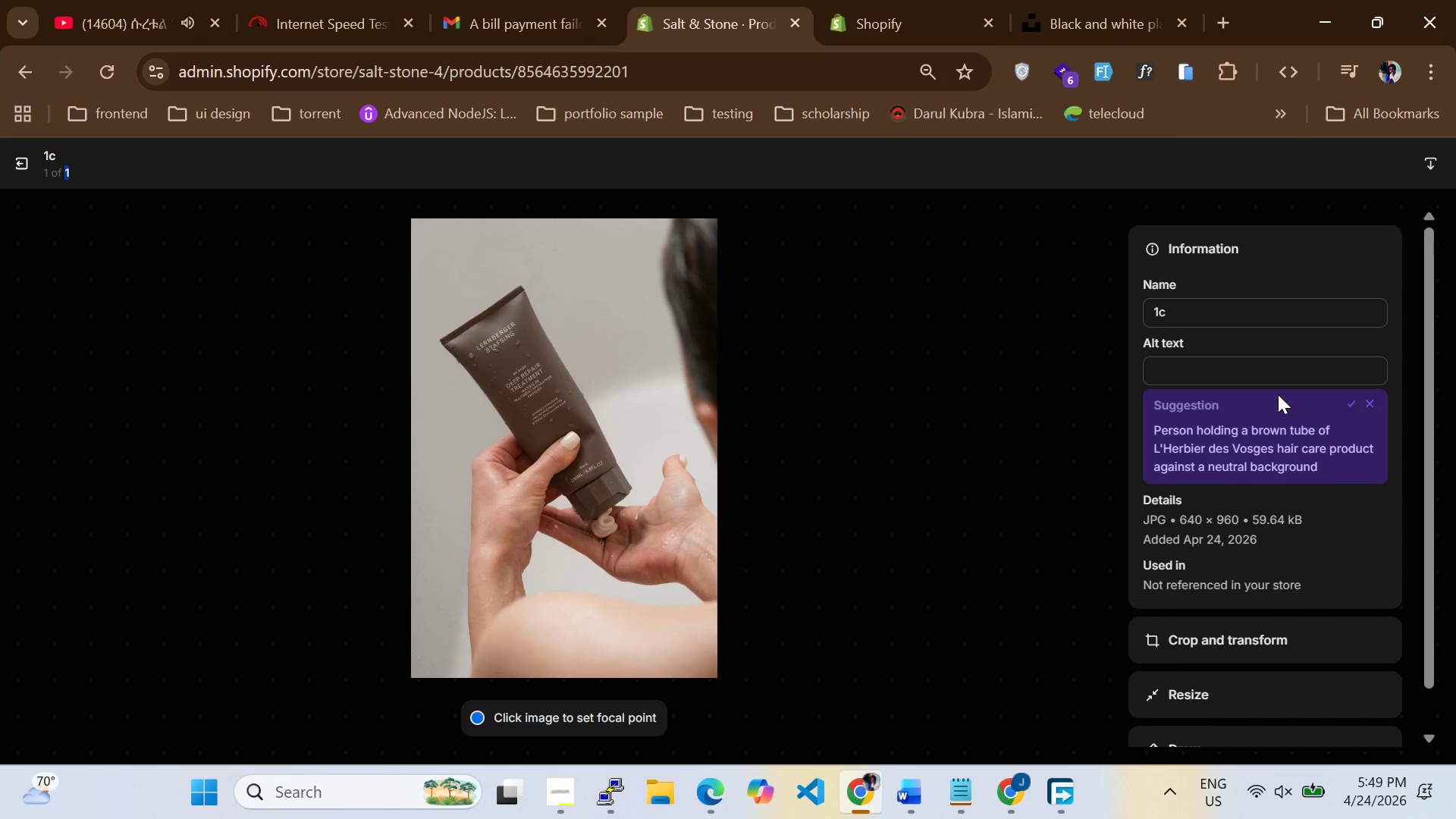 
left_click([1359, 411])
 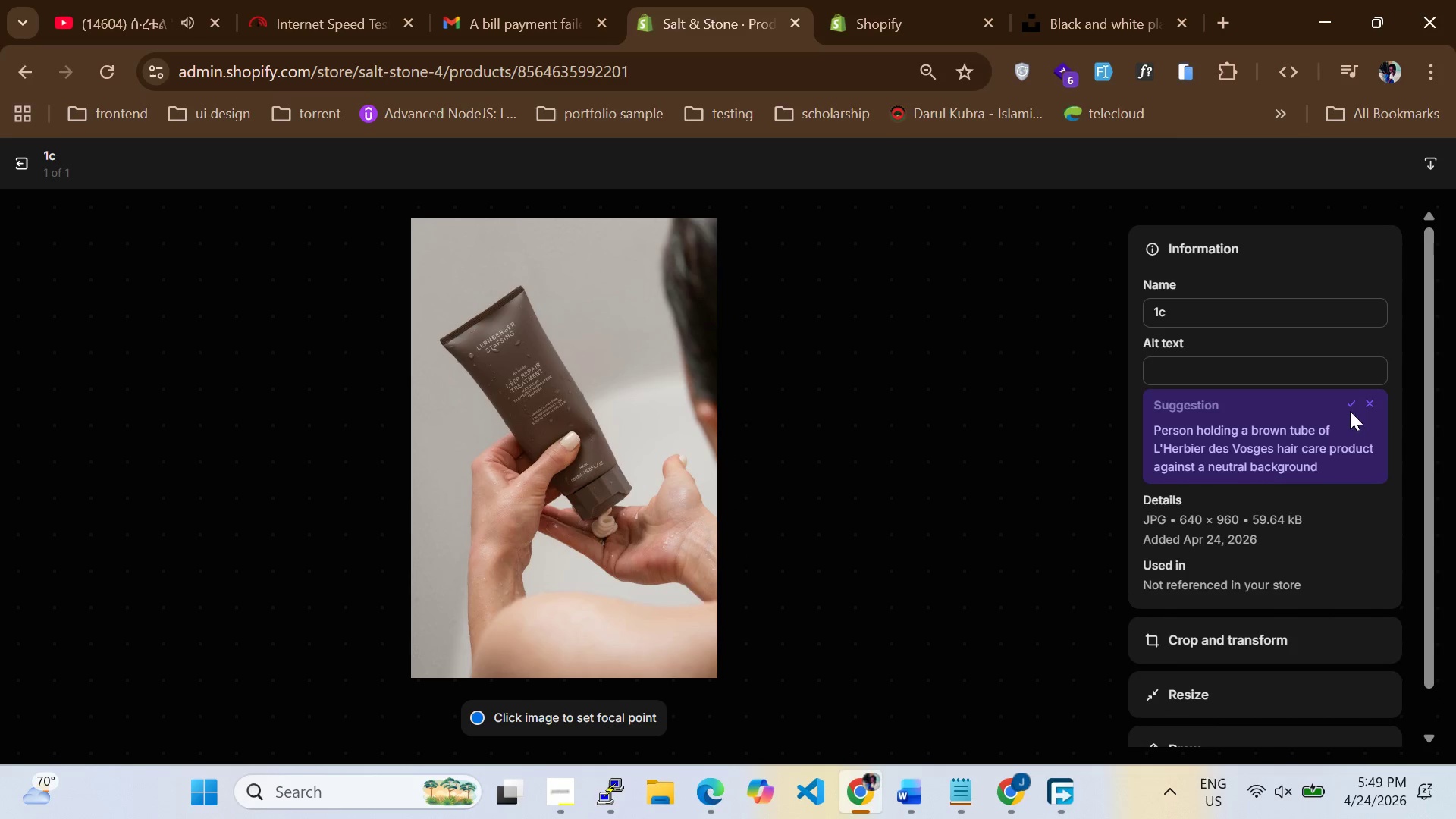 
left_click([1350, 411])
 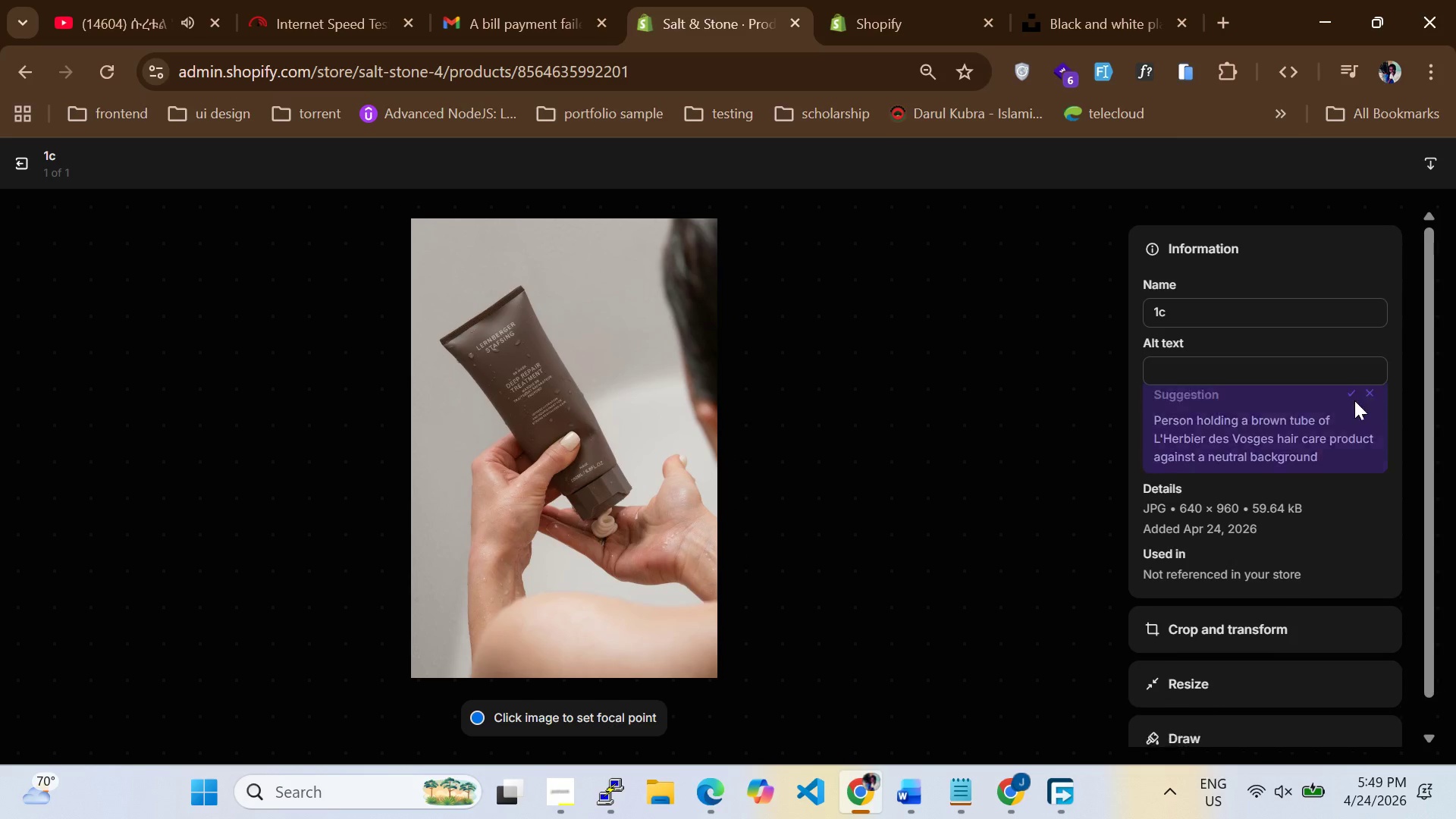 
left_click([1354, 400])
 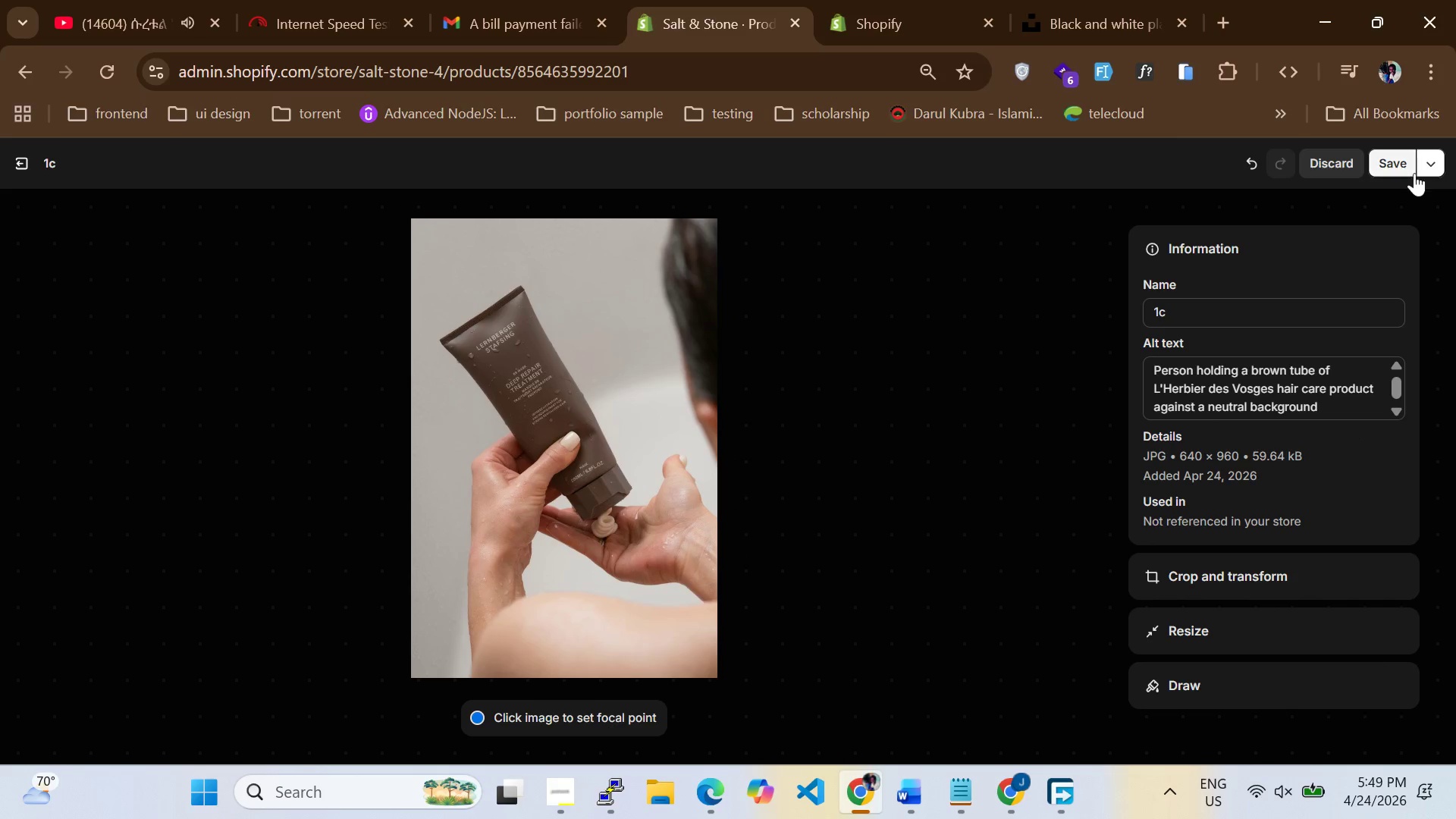 
left_click([1405, 158])
 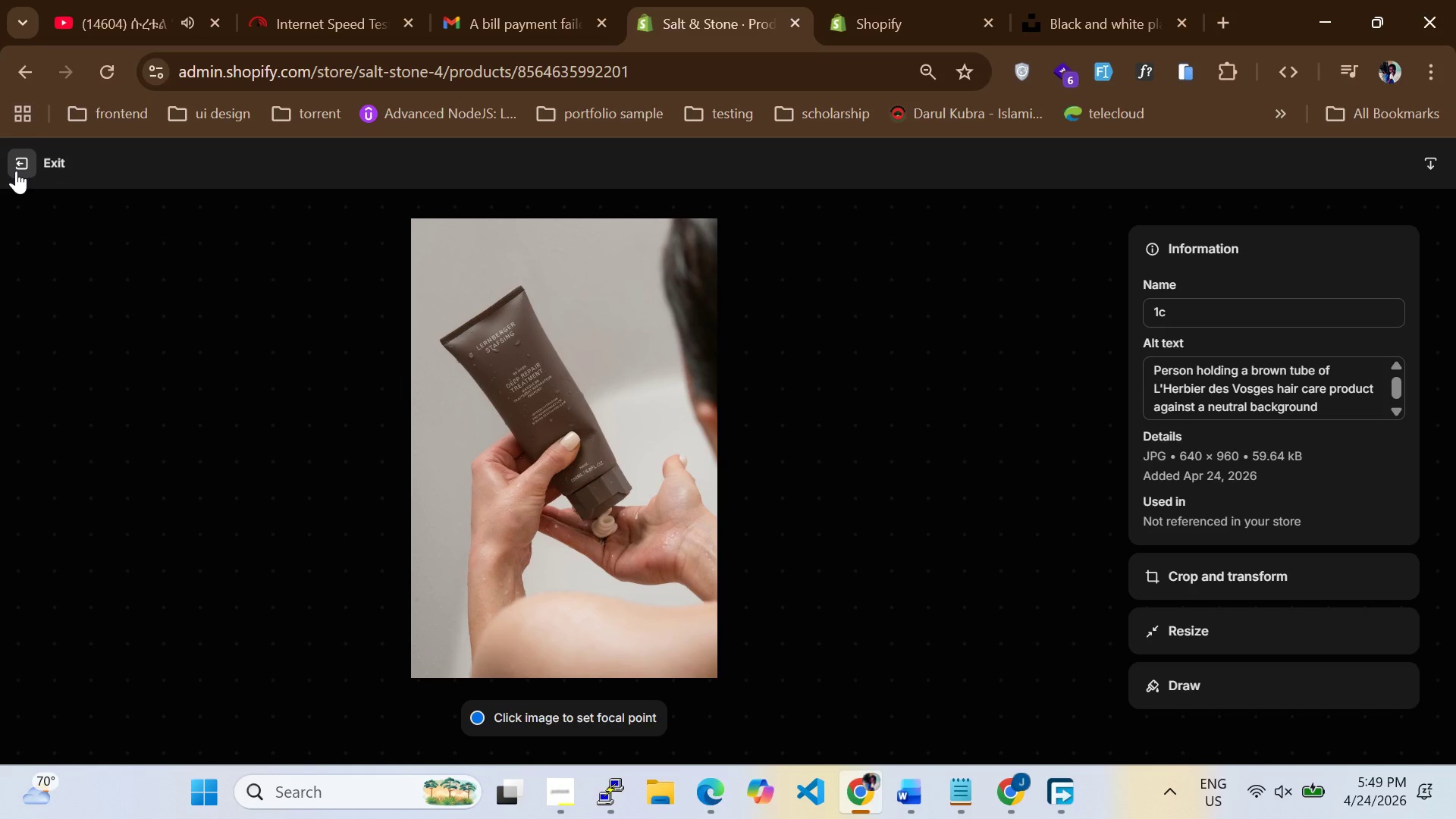 
left_click([16, 171])
 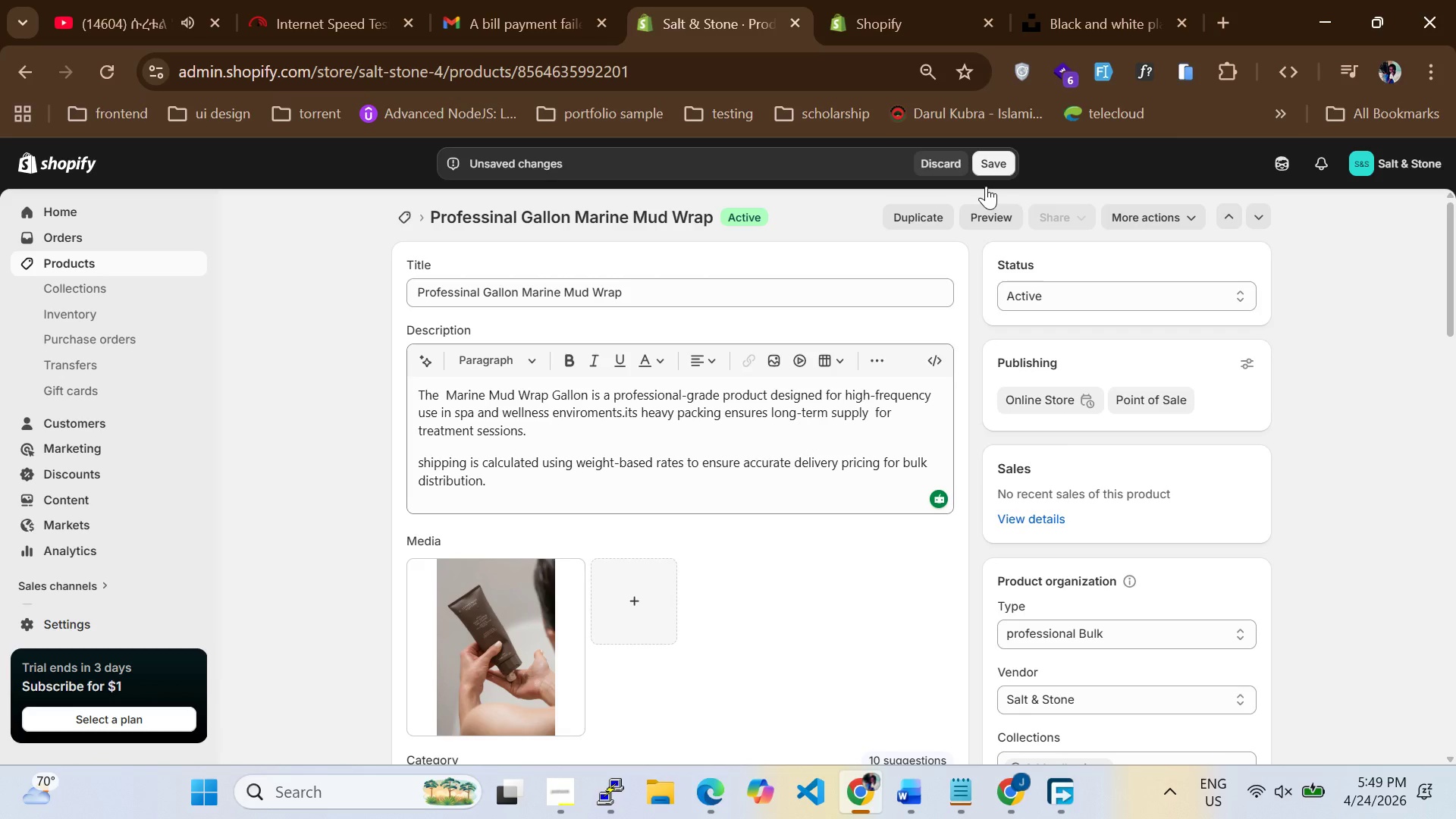 
scroll: coordinate [793, 425], scroll_direction: down, amount: 6.0
 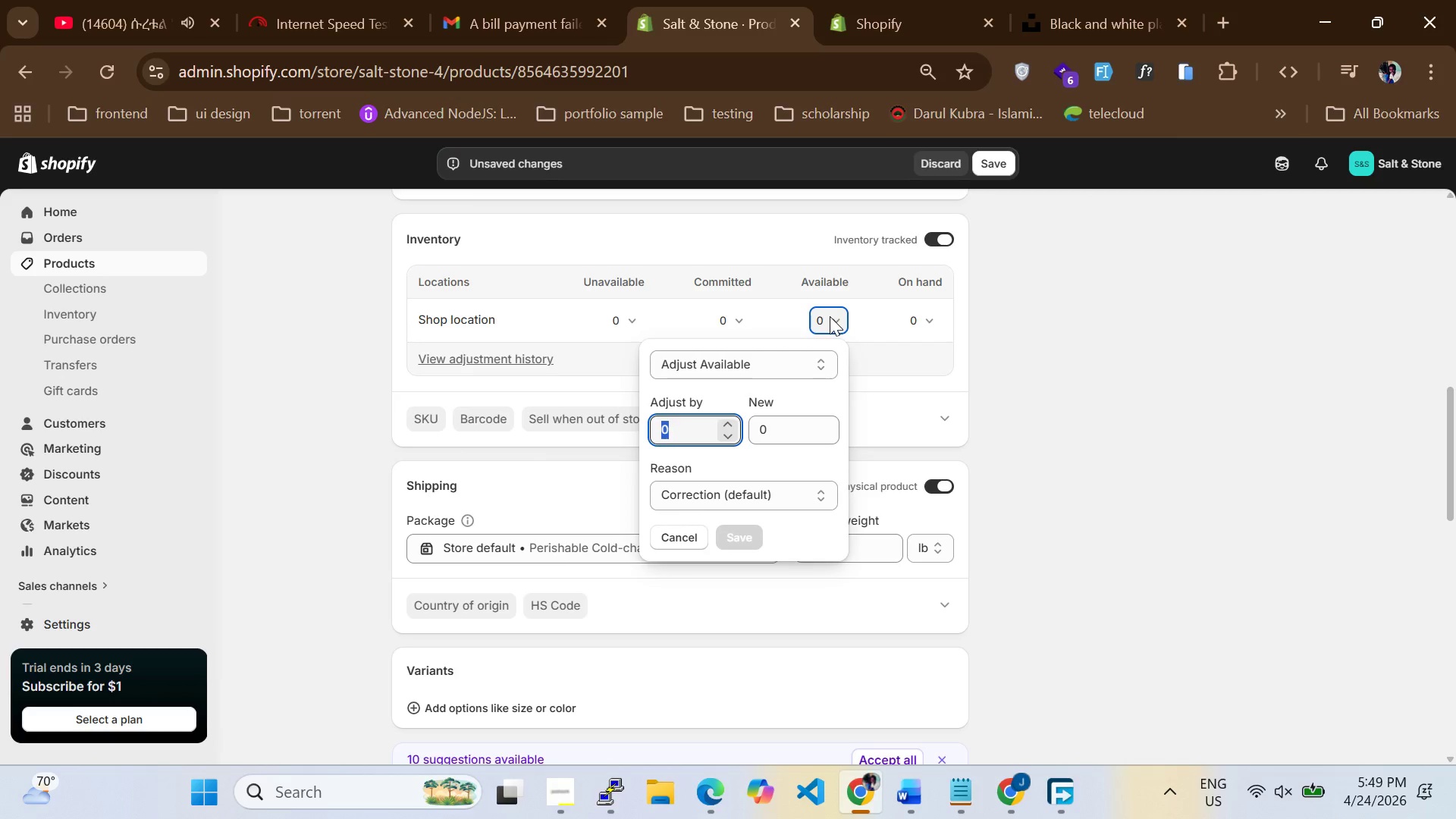 
type(20)
 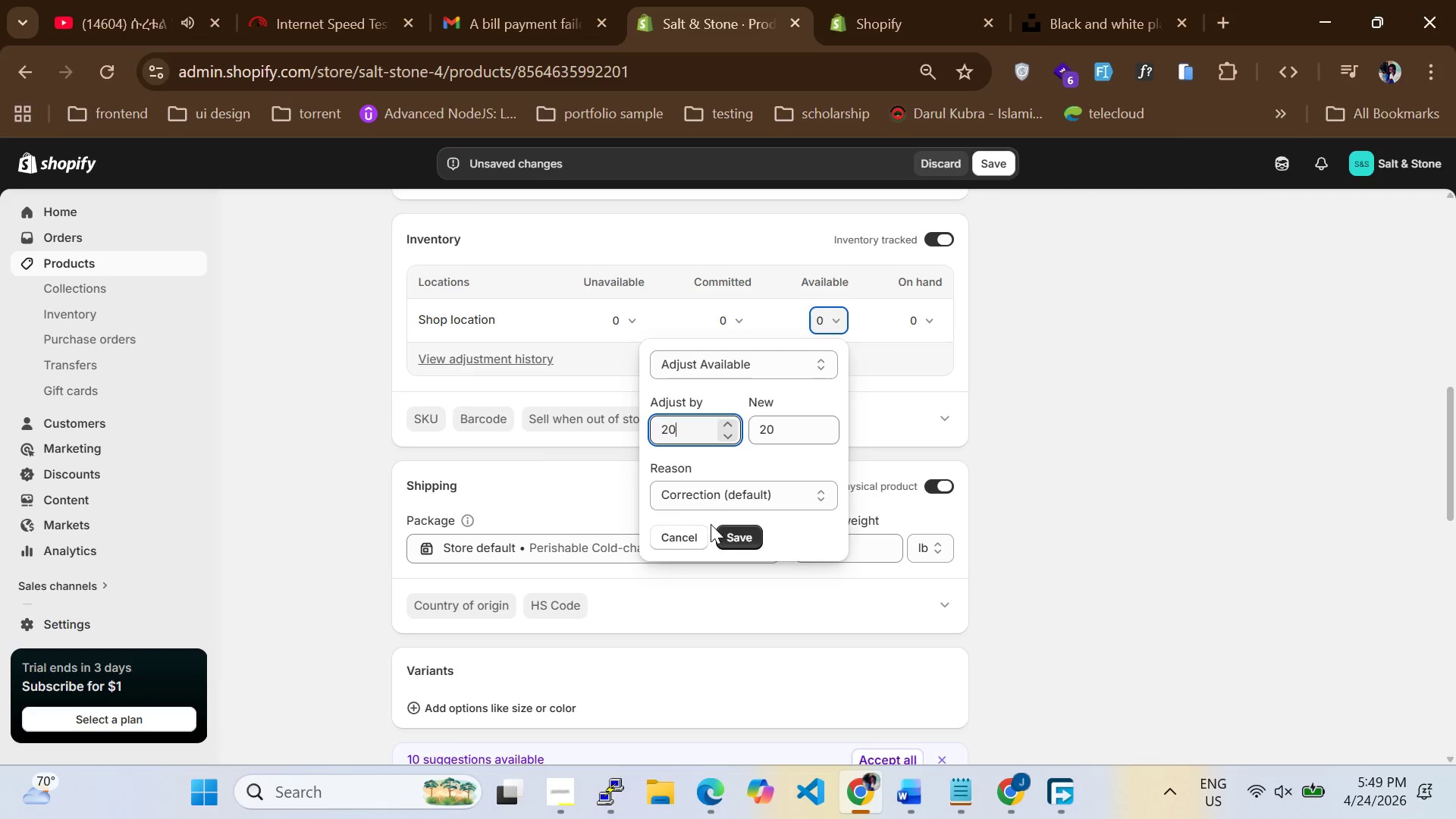 
left_click([726, 536])
 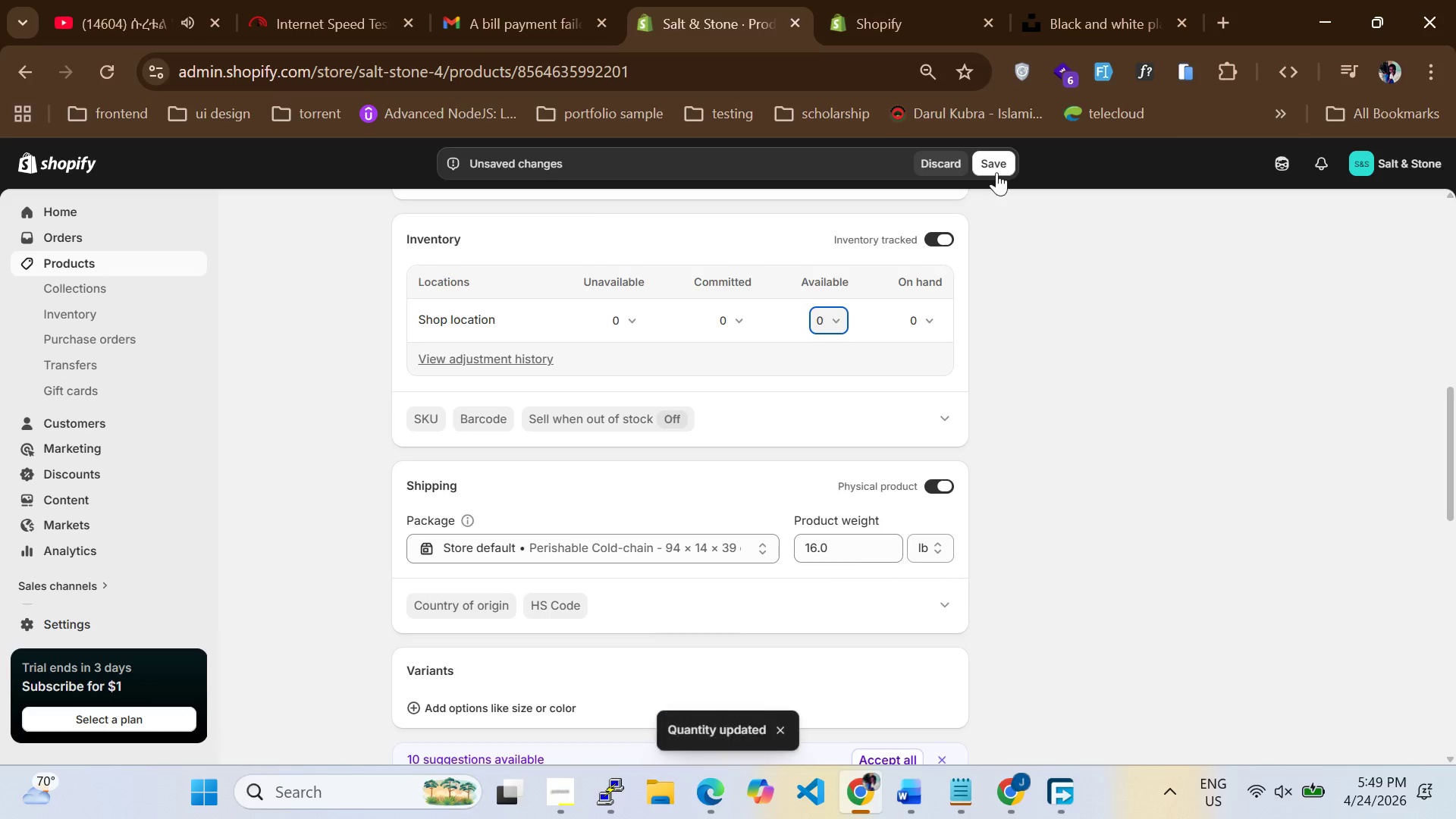 
left_click([996, 170])
 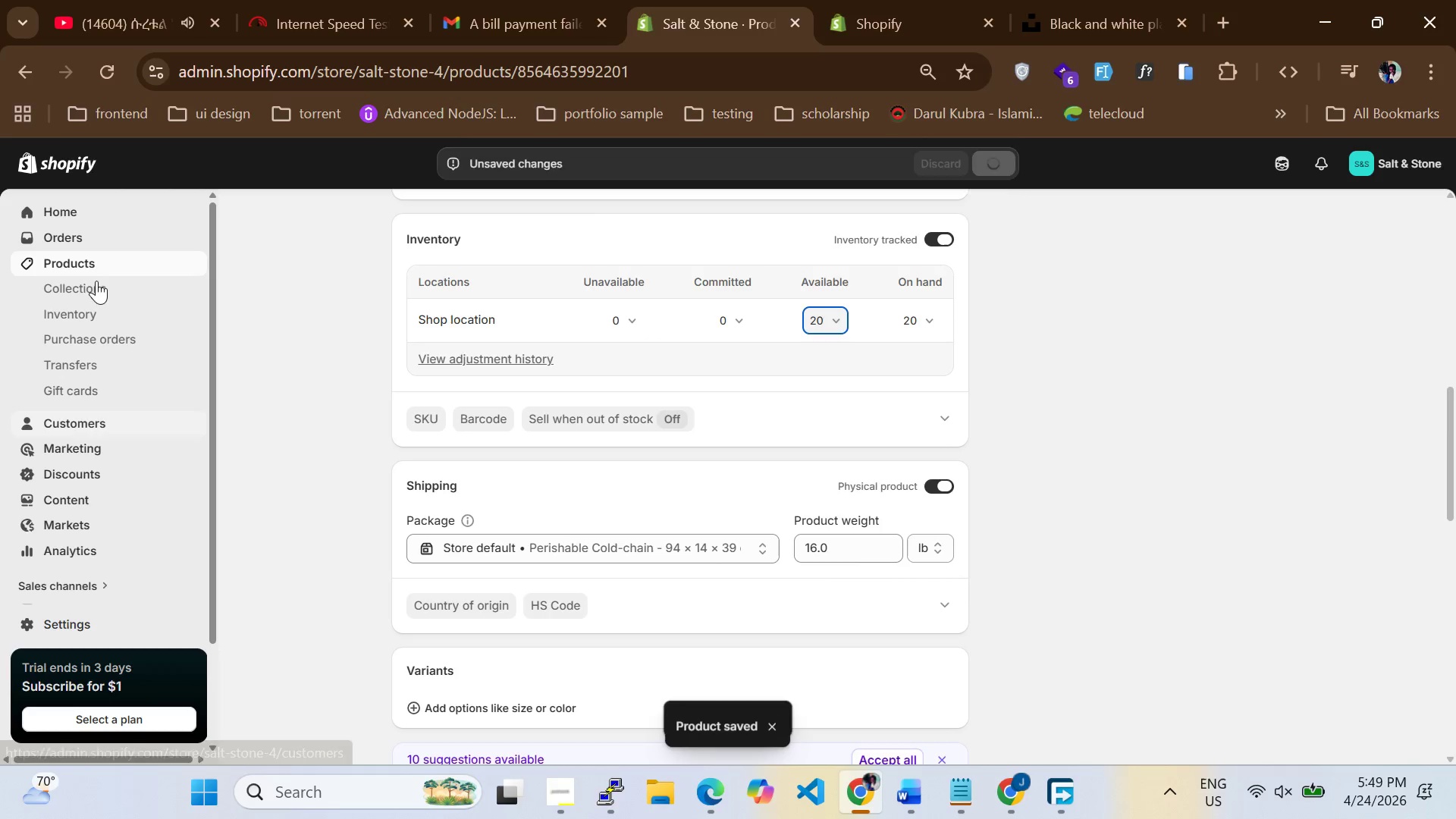 
wait(6.23)
 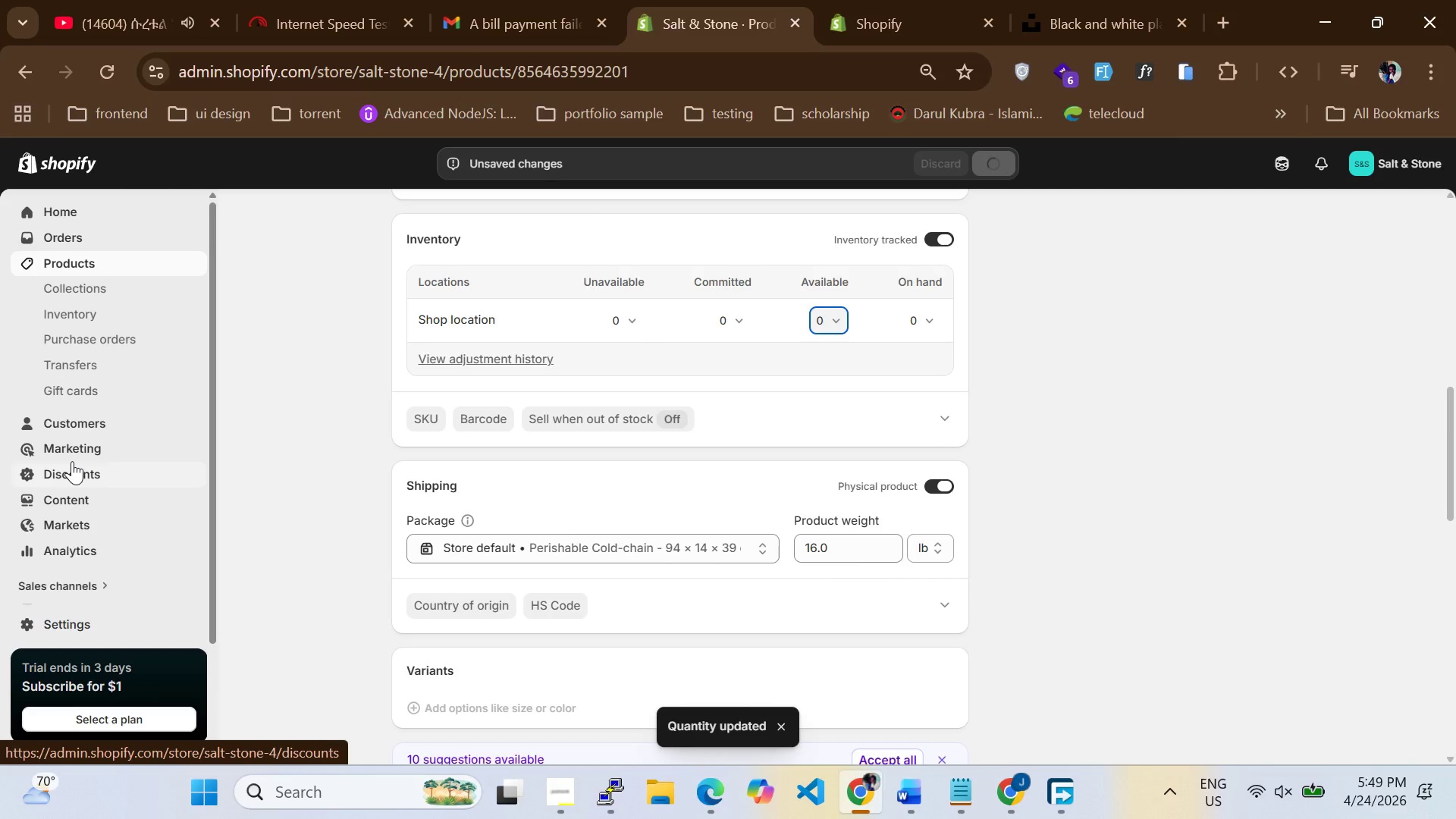 
left_click([93, 259])
 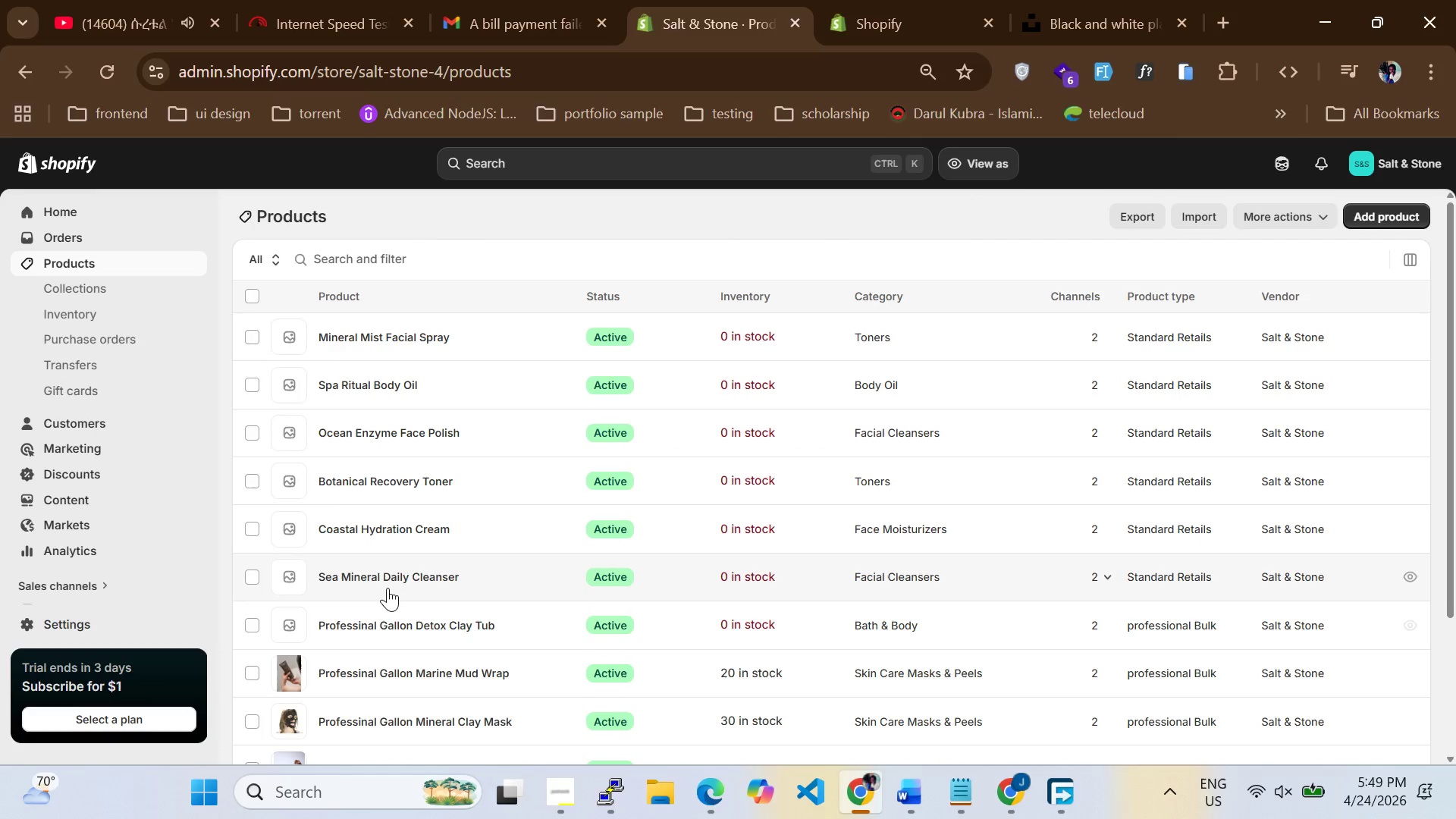 
scroll: coordinate [400, 515], scroll_direction: down, amount: 1.0
 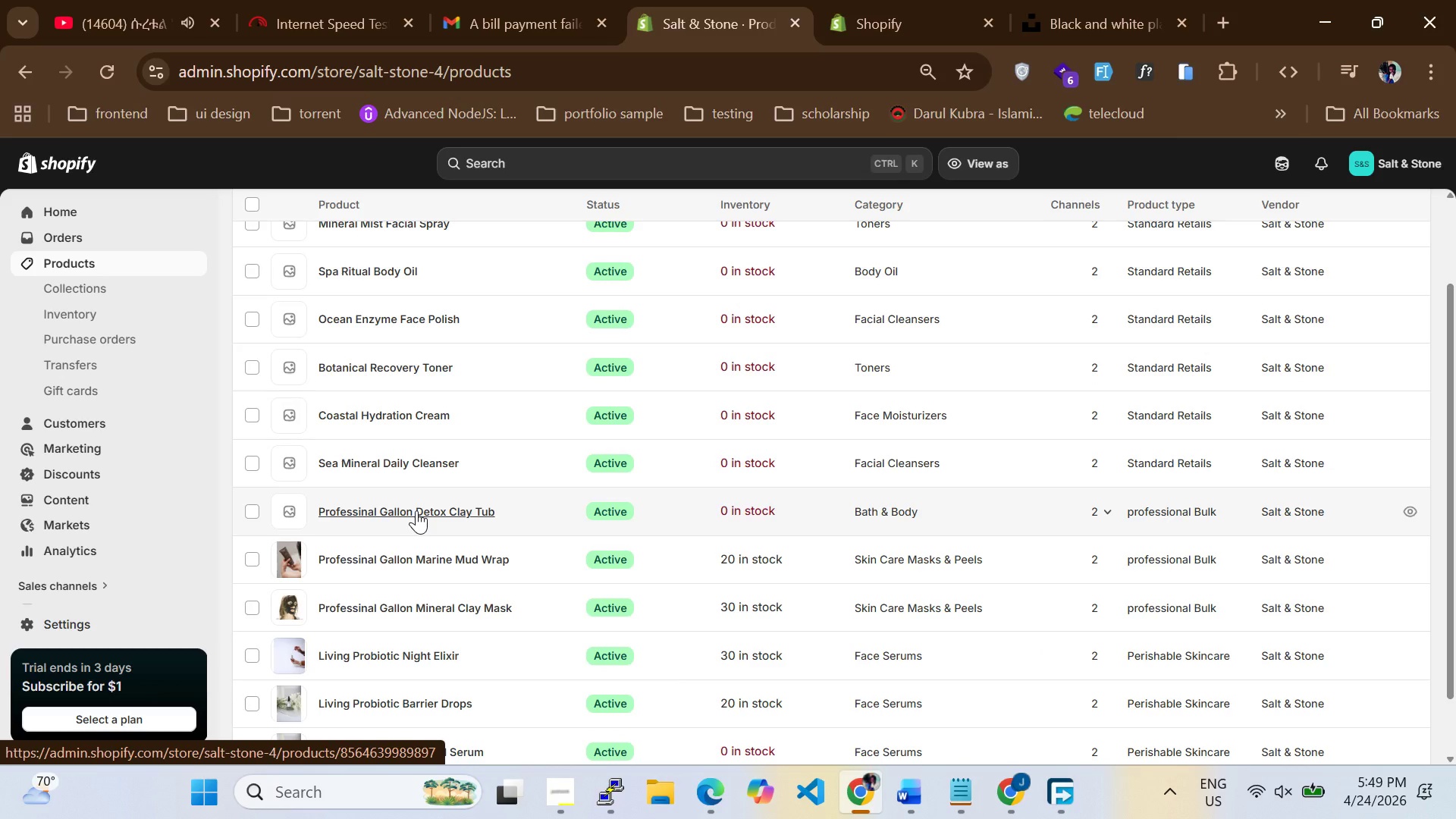 
left_click([416, 510])
 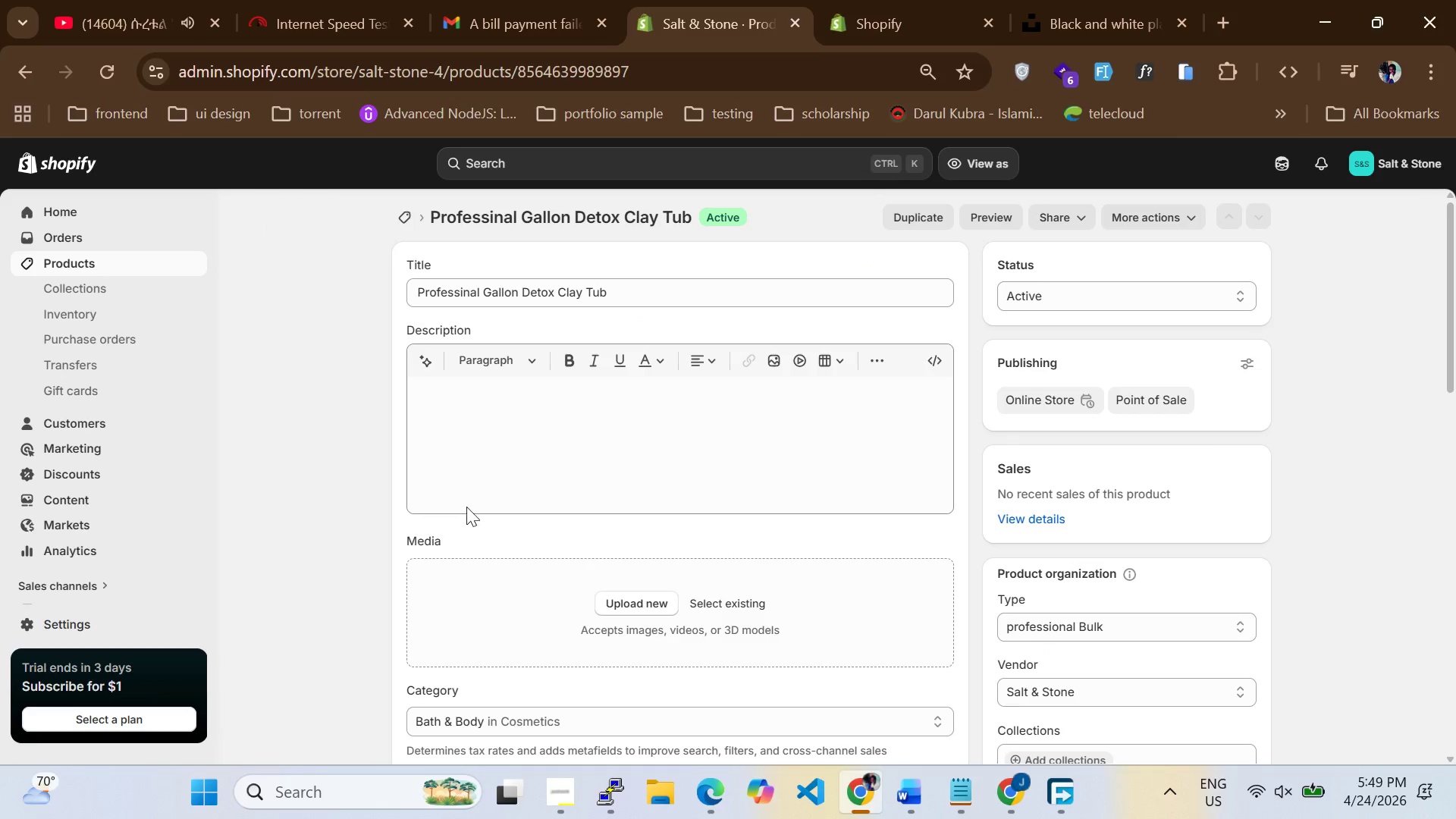 
left_click([635, 598])
 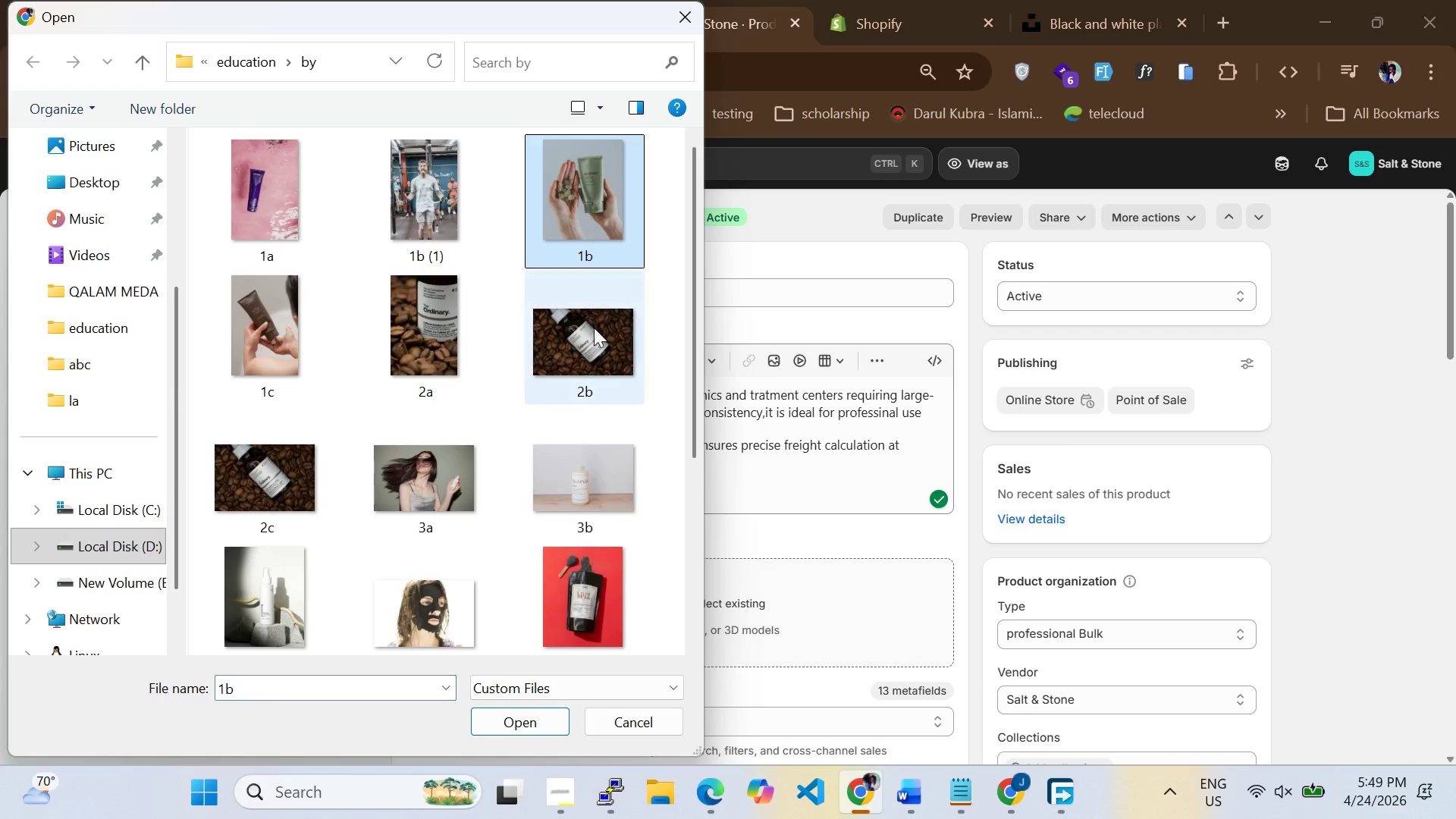 
wait(5.22)
 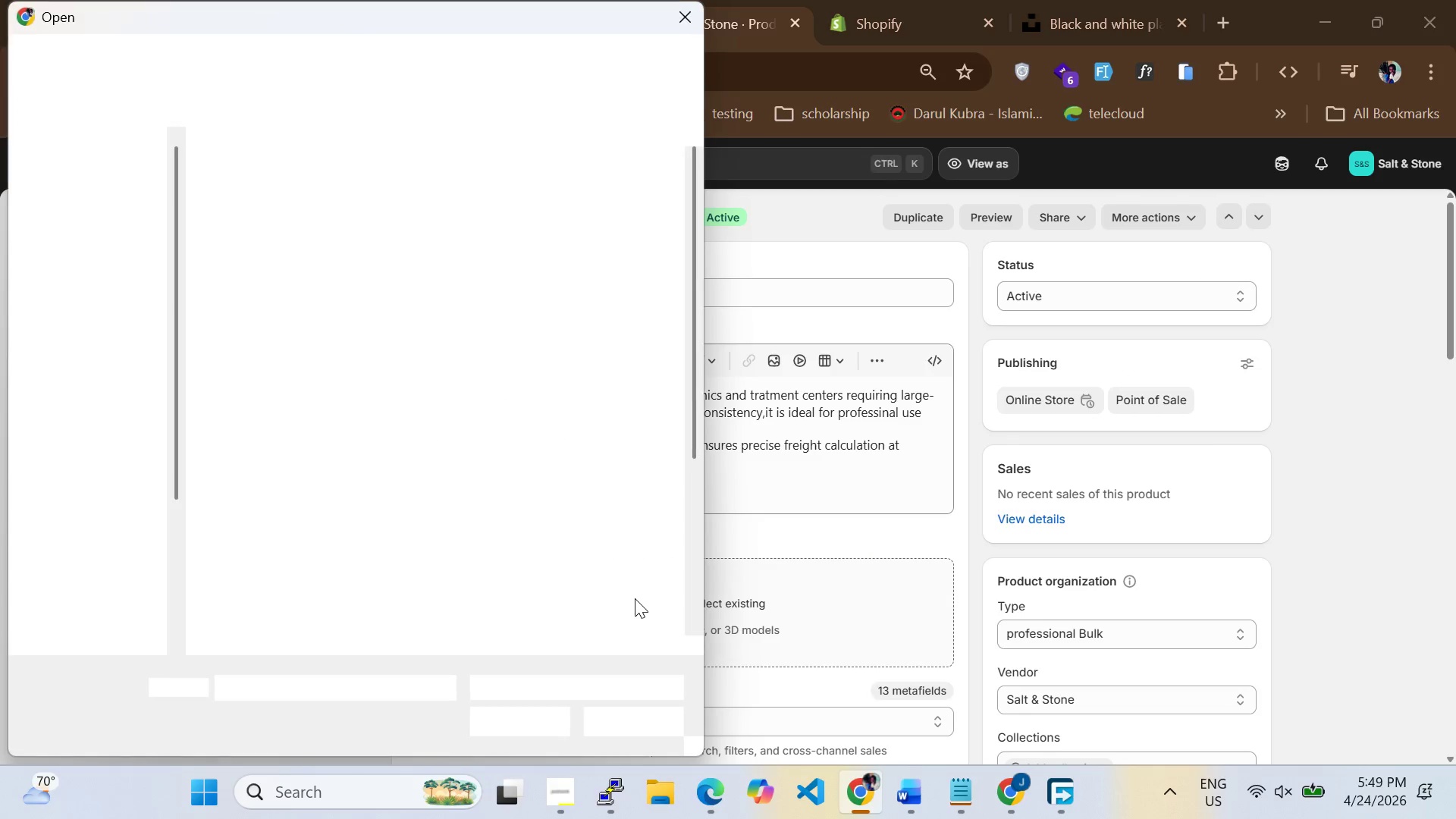 
left_click([540, 716])
 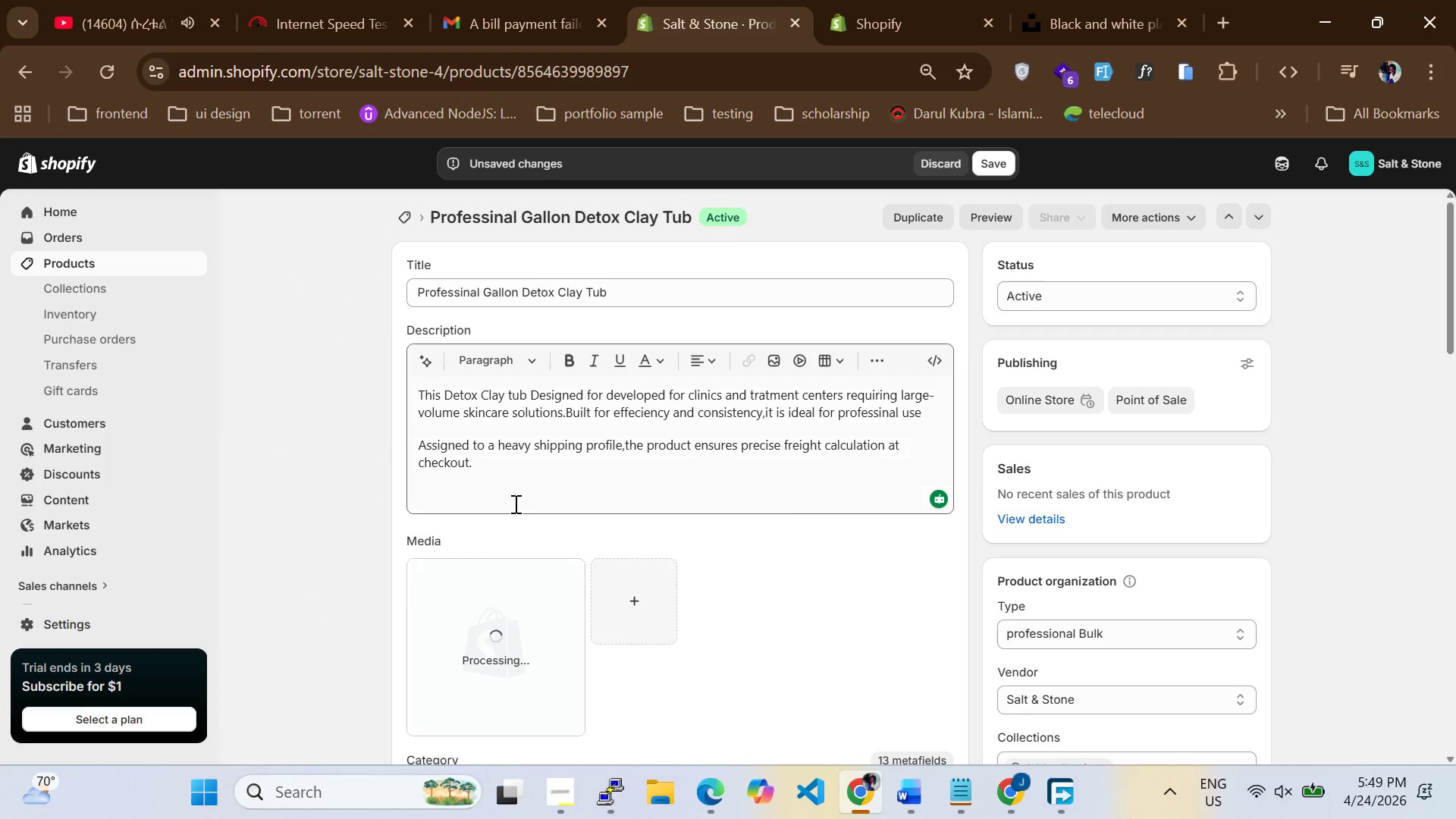 
wait(6.14)
 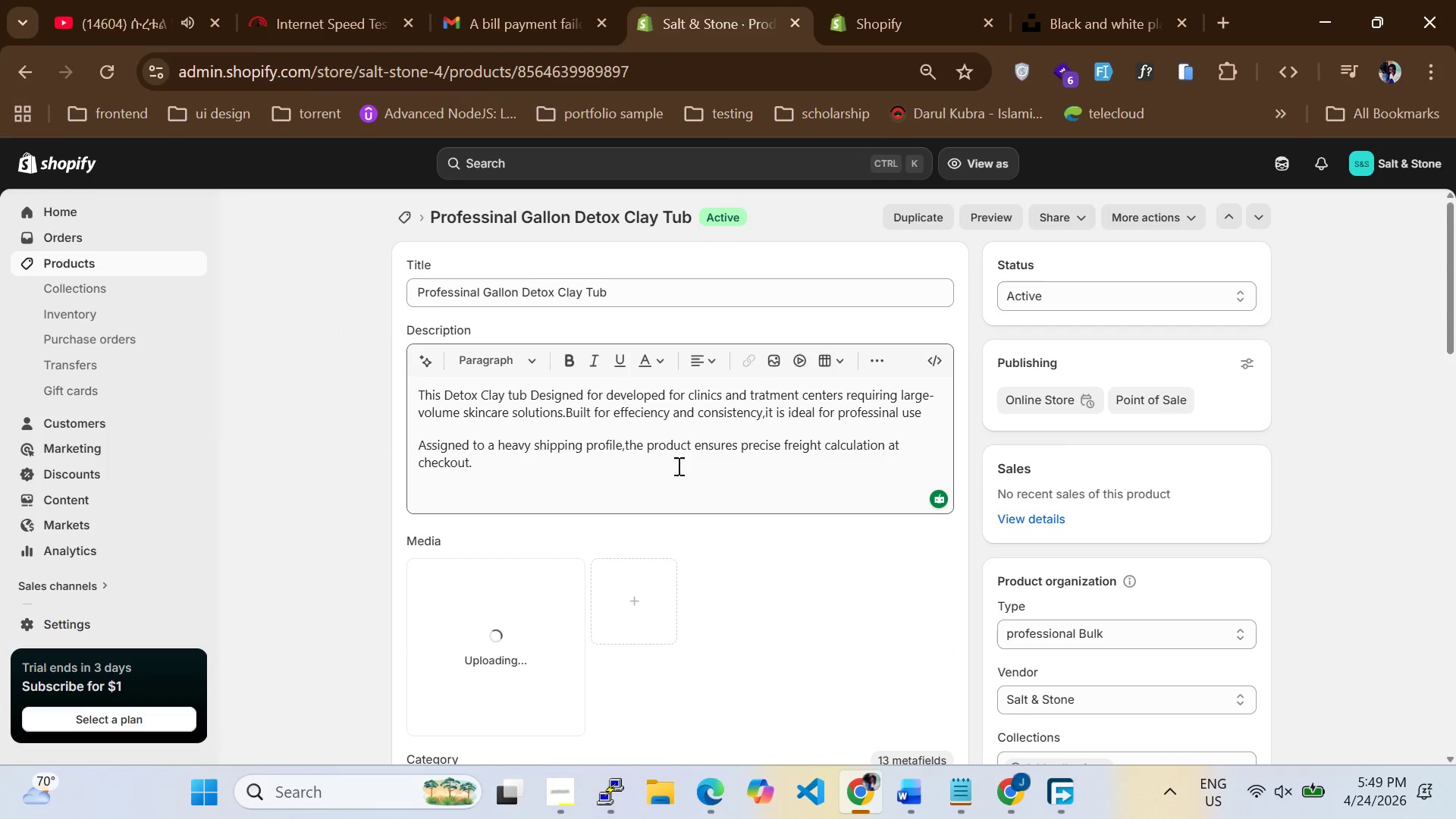 
double_click([507, 630])
 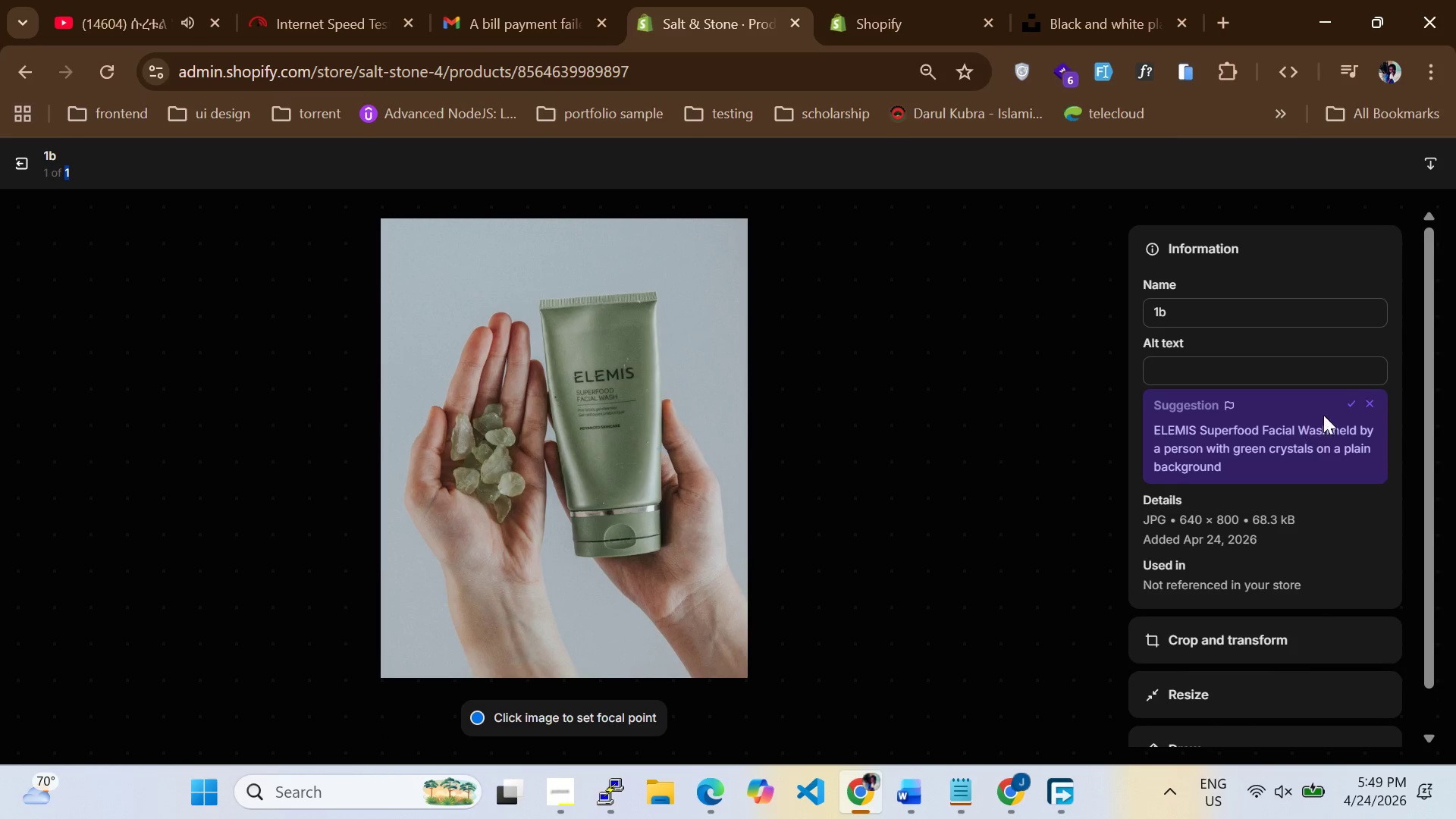 
left_click([1352, 409])
 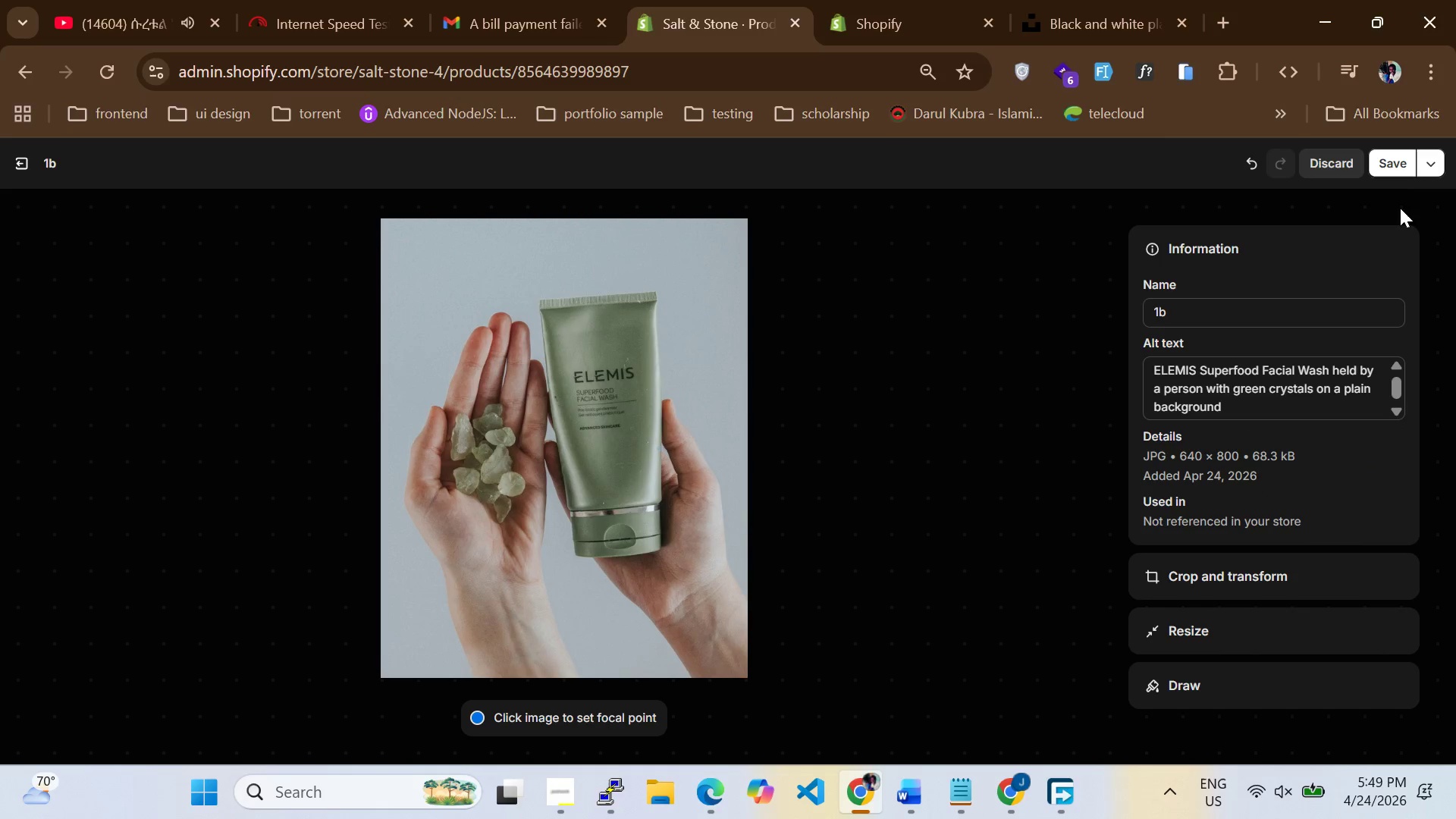 
left_click([1398, 162])
 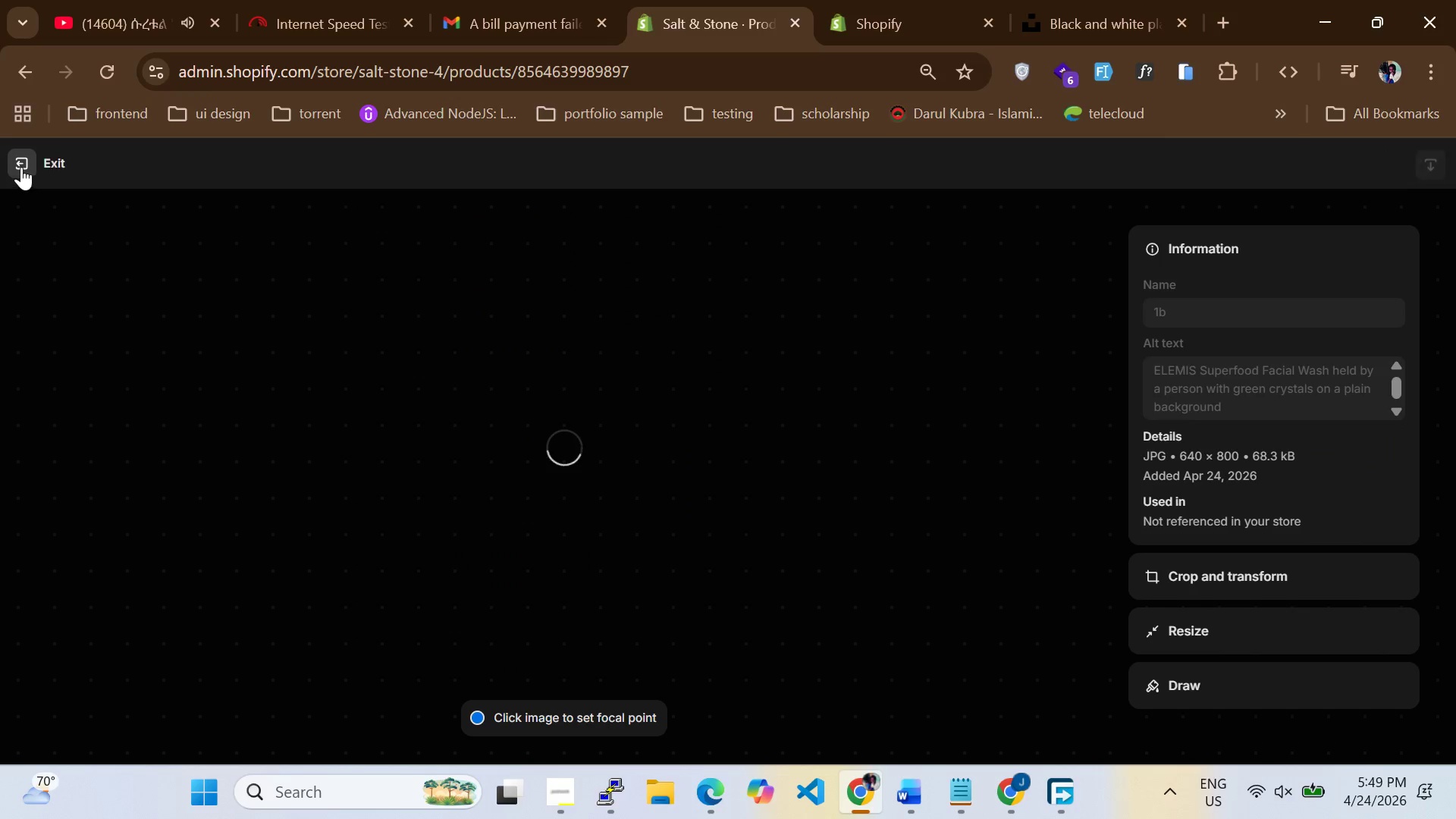 
left_click([18, 164])
 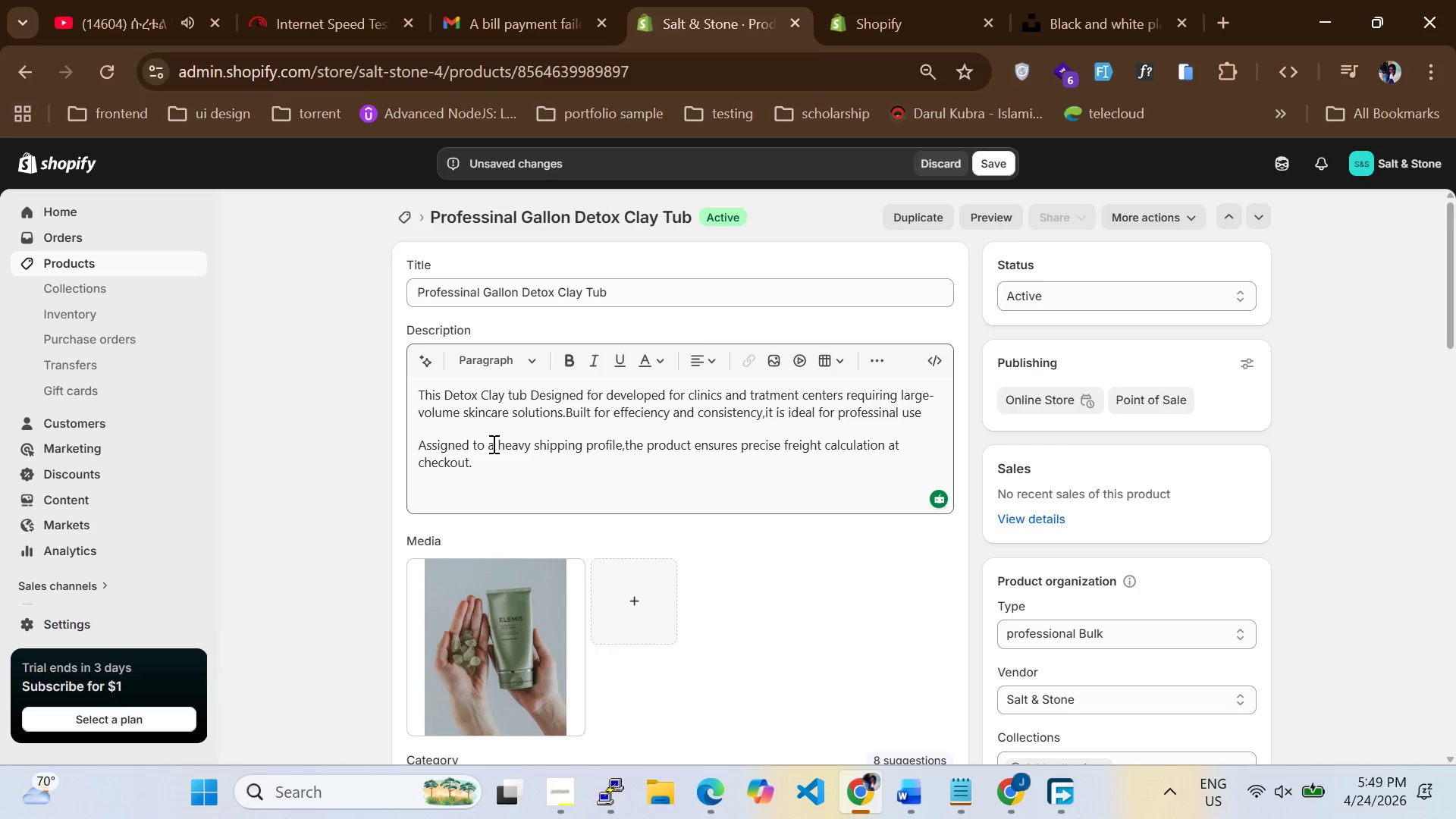 
scroll: coordinate [503, 447], scroll_direction: down, amount: 1.0
 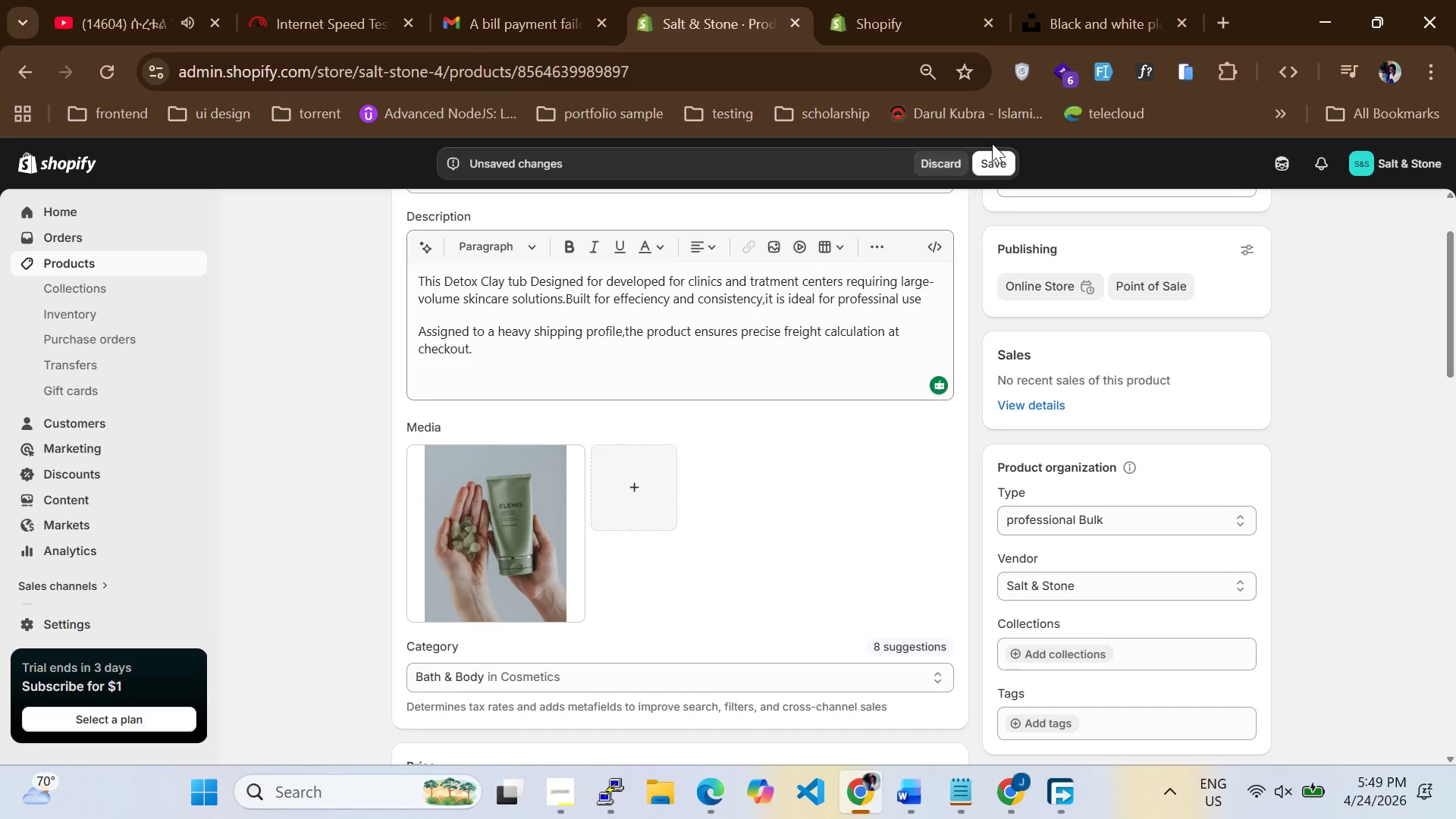 
left_click([984, 158])
 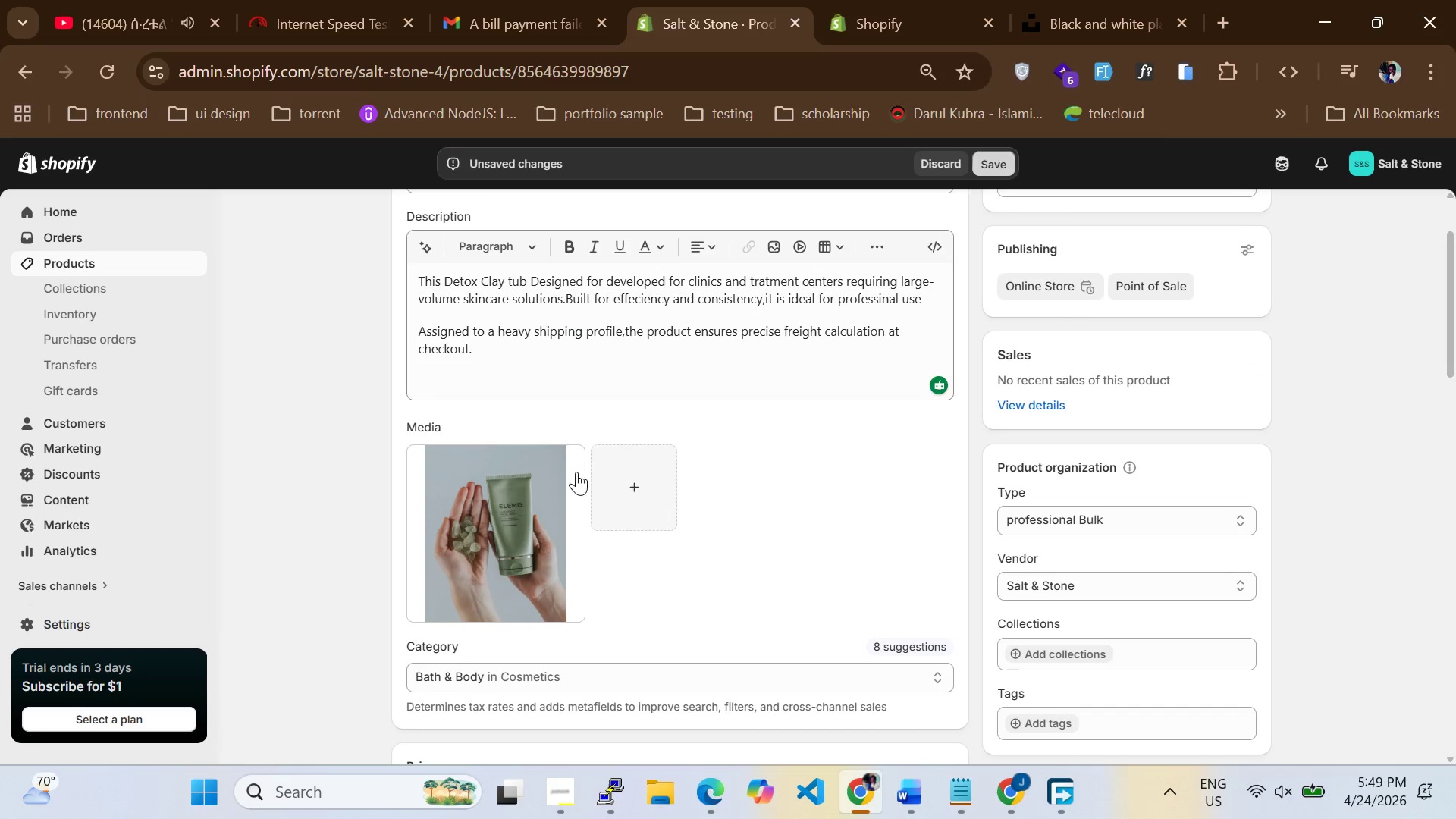 
scroll: coordinate [576, 472], scroll_direction: up, amount: 2.0
 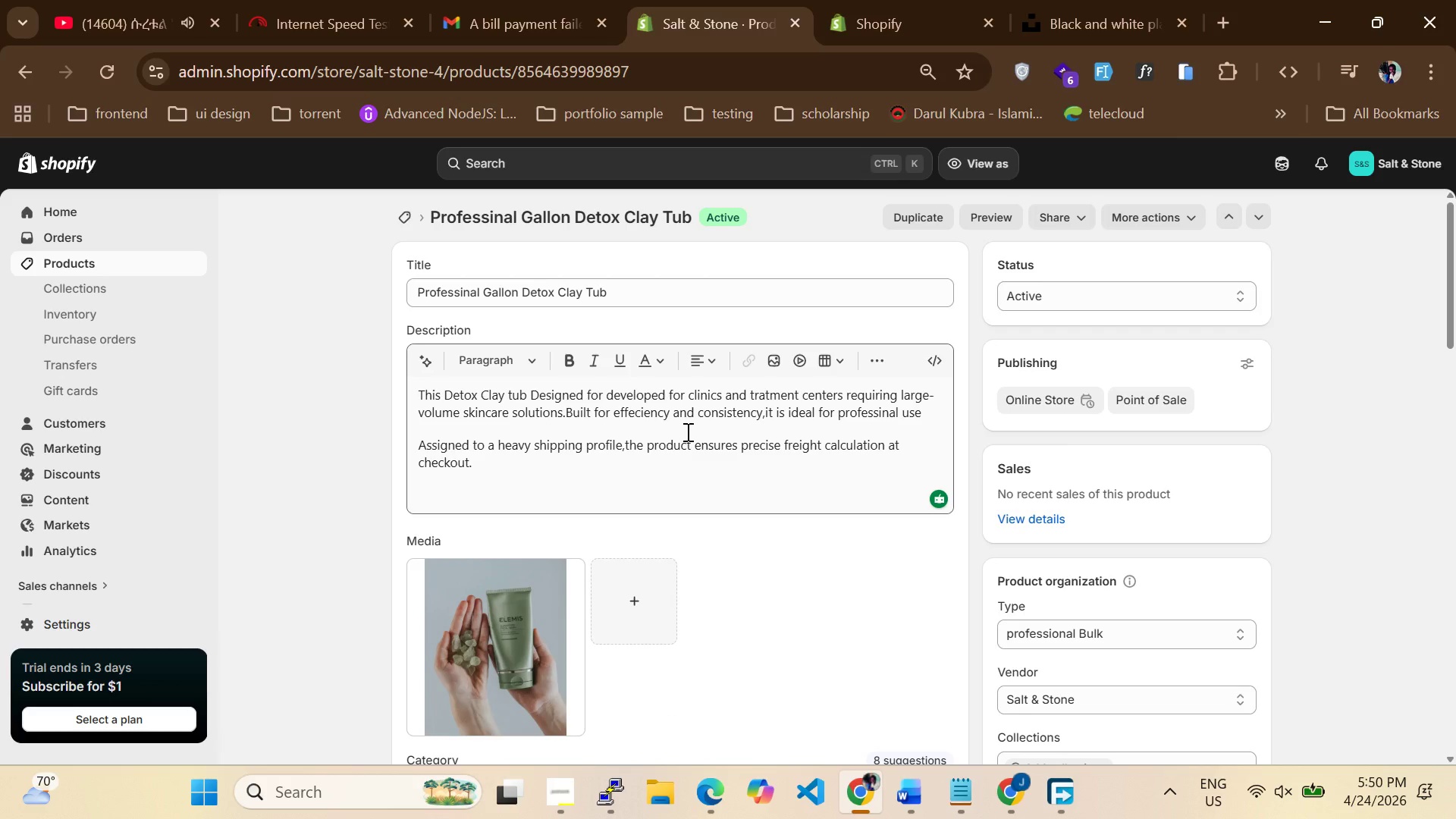 
wait(15.27)
 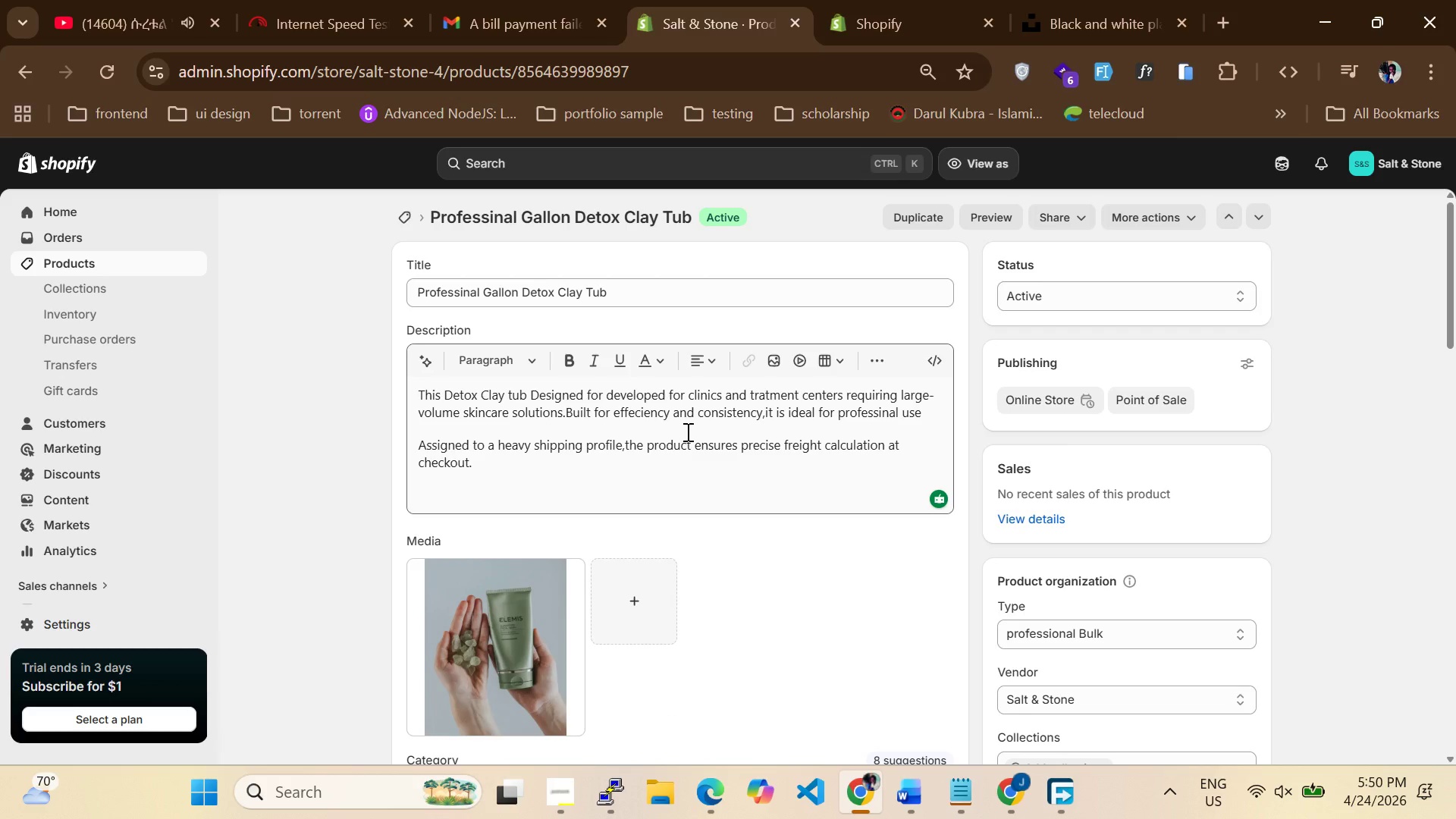 
left_click([906, 792])
 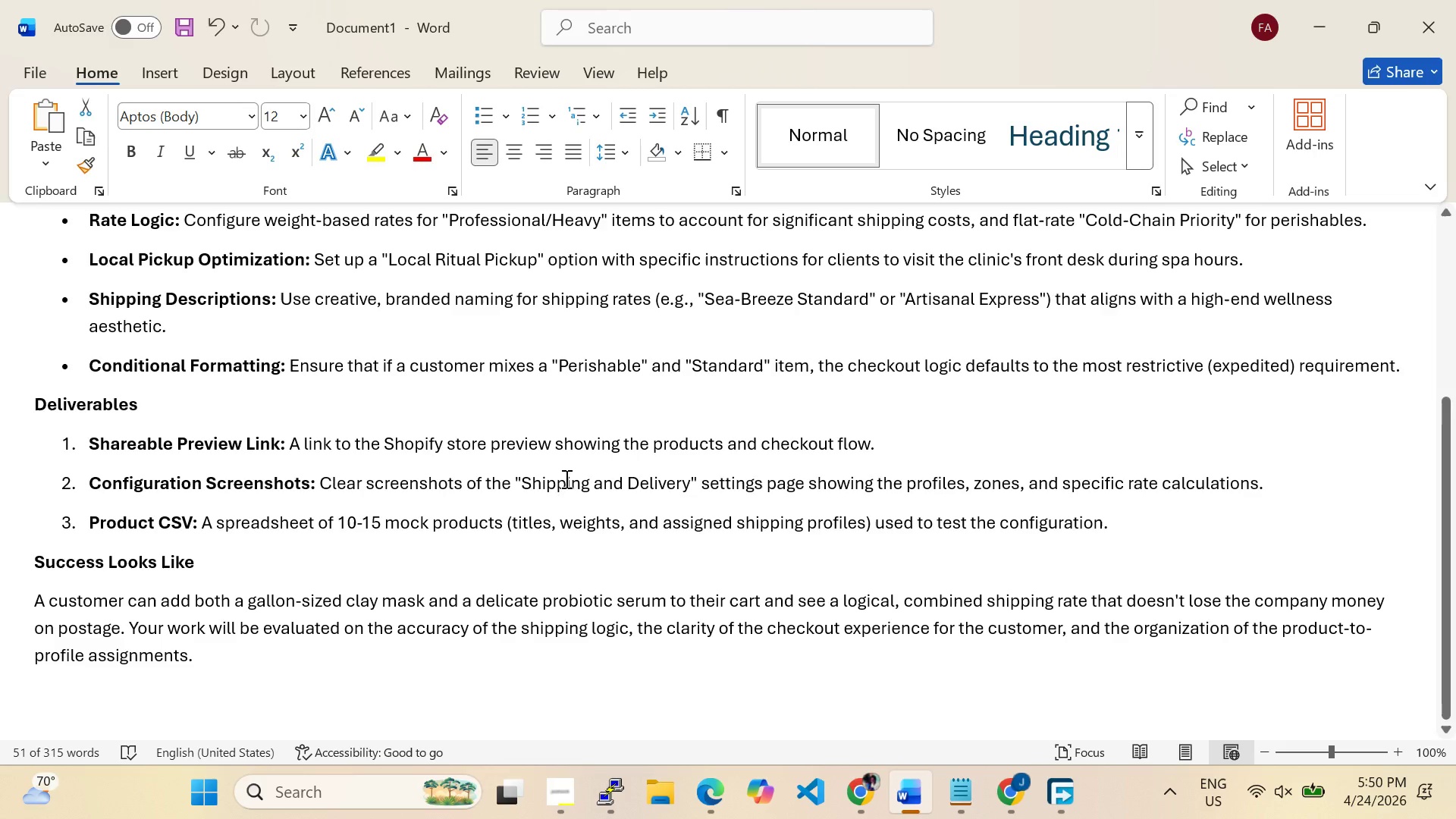 
left_click_drag(start_coordinate=[503, 488], to_coordinate=[869, 485])
 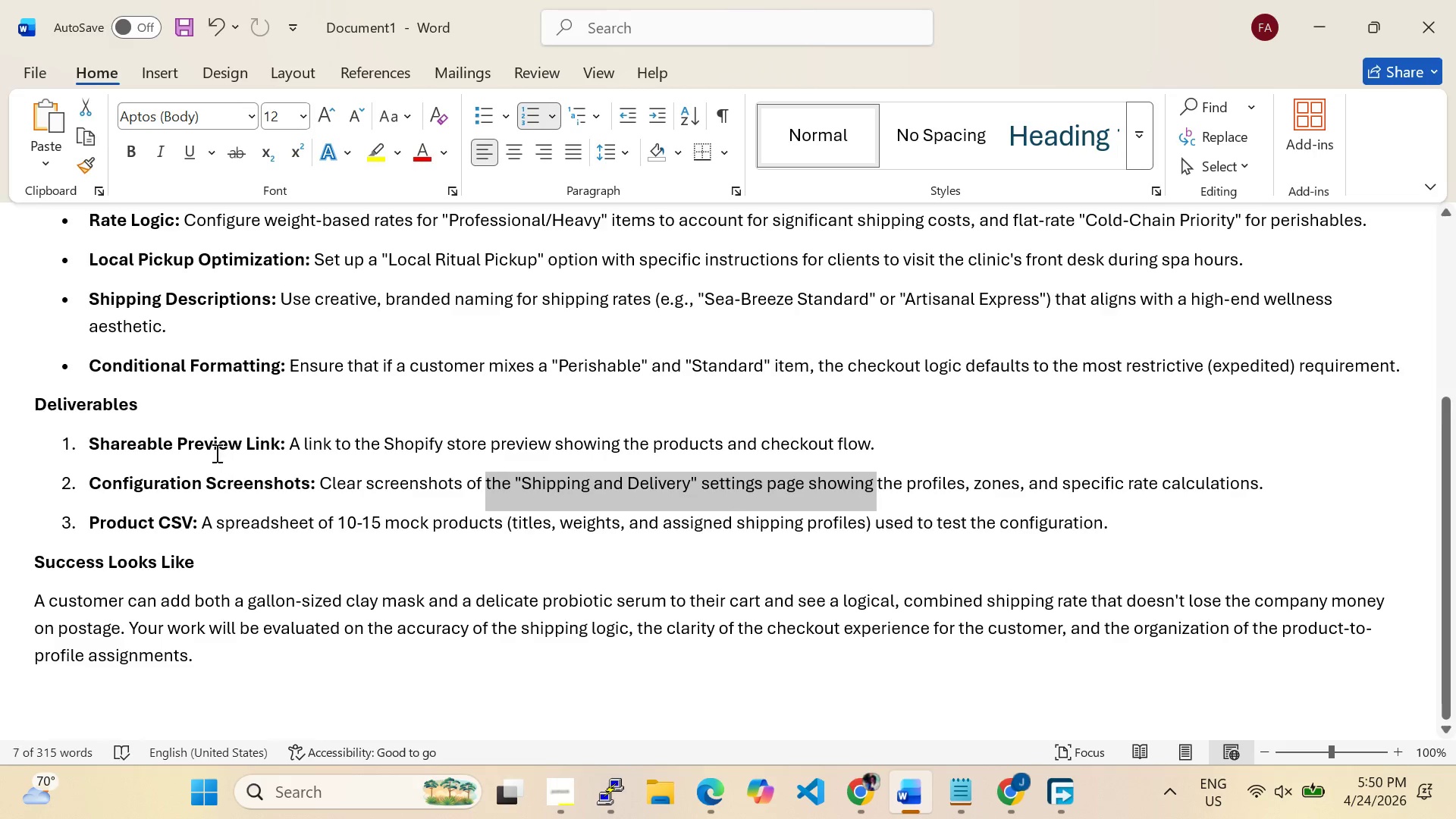 
scroll: coordinate [669, 551], scroll_direction: up, amount: 10.0
 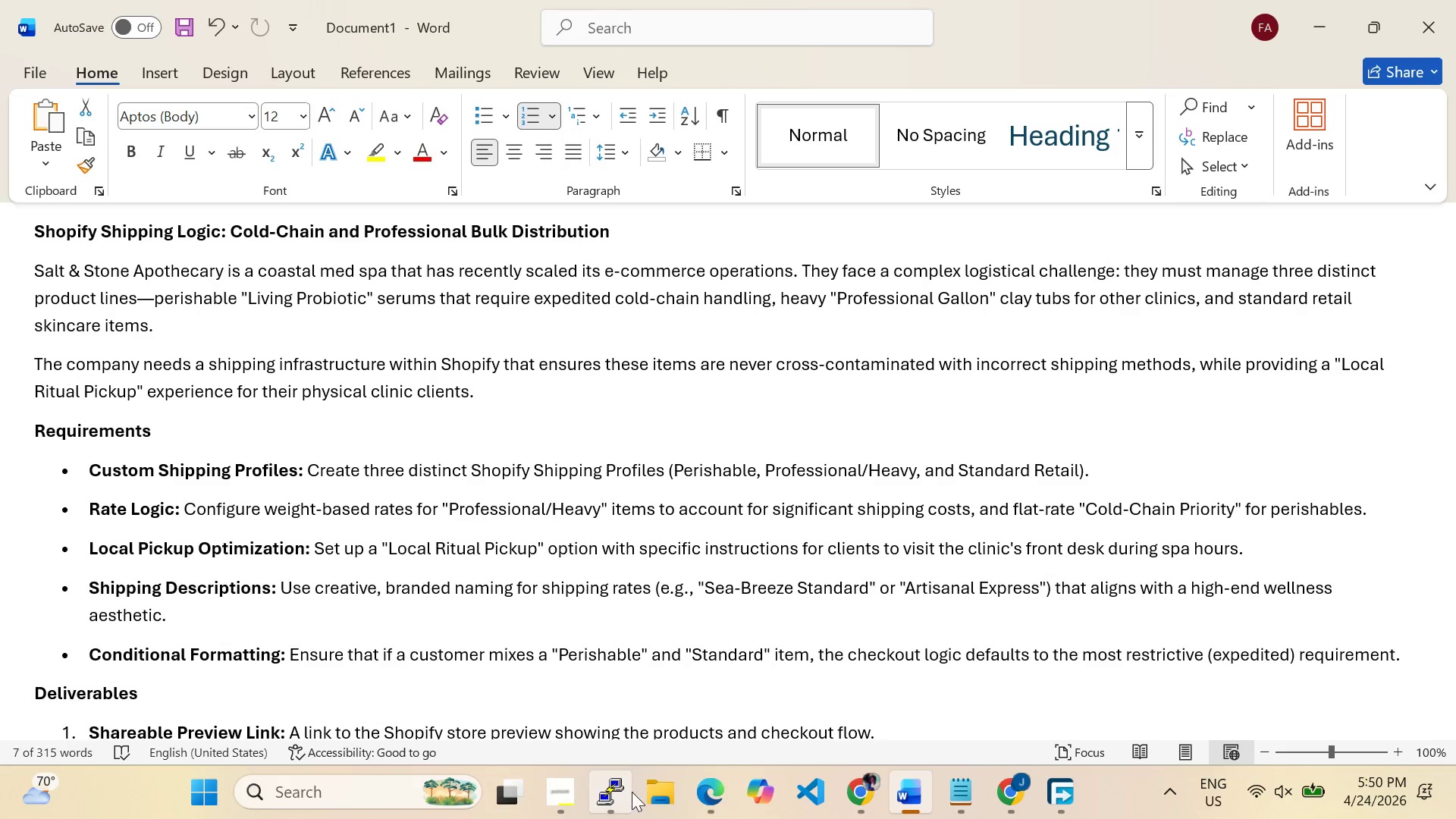 
left_click([851, 789])
 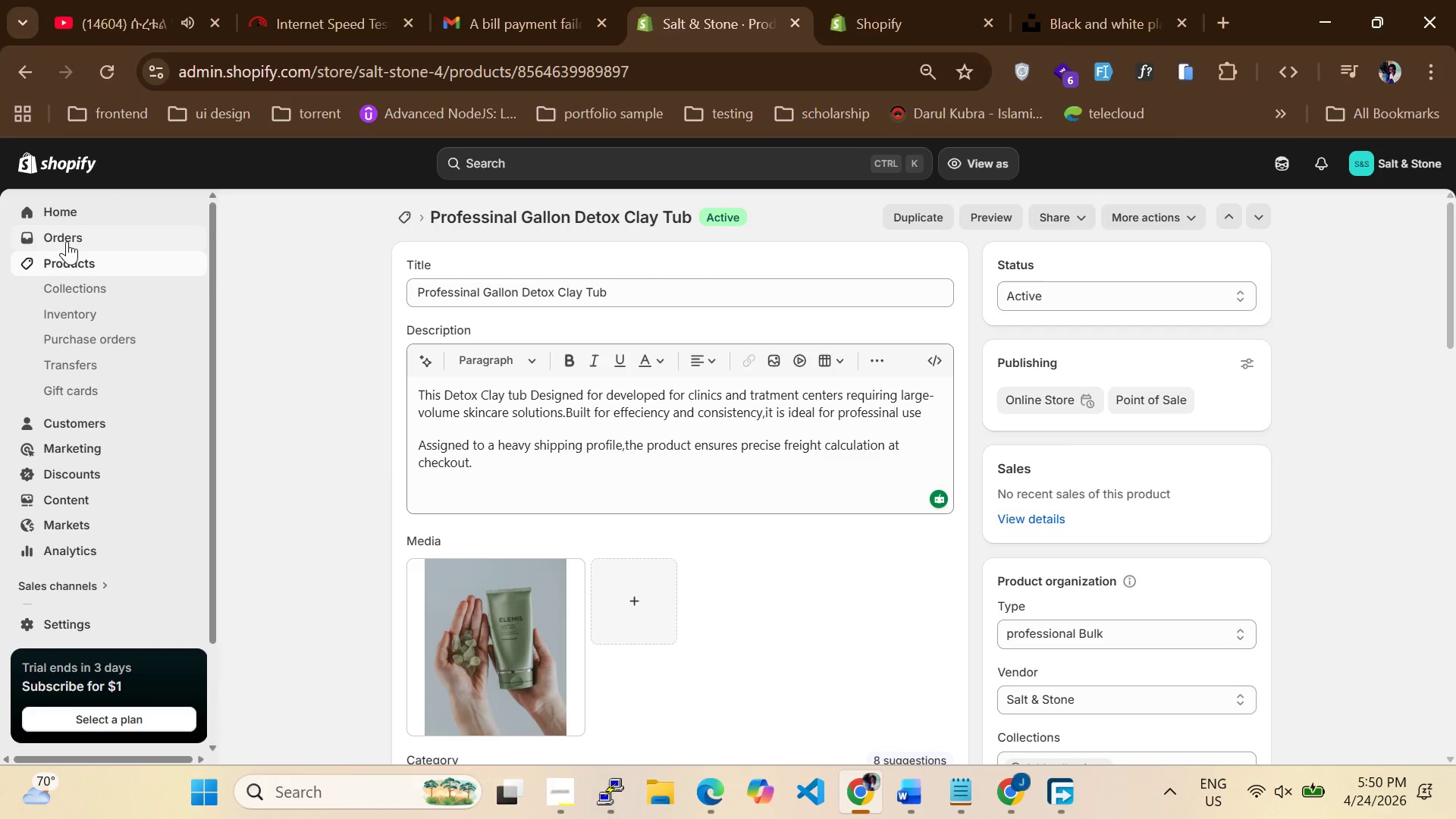 
left_click([66, 267])
 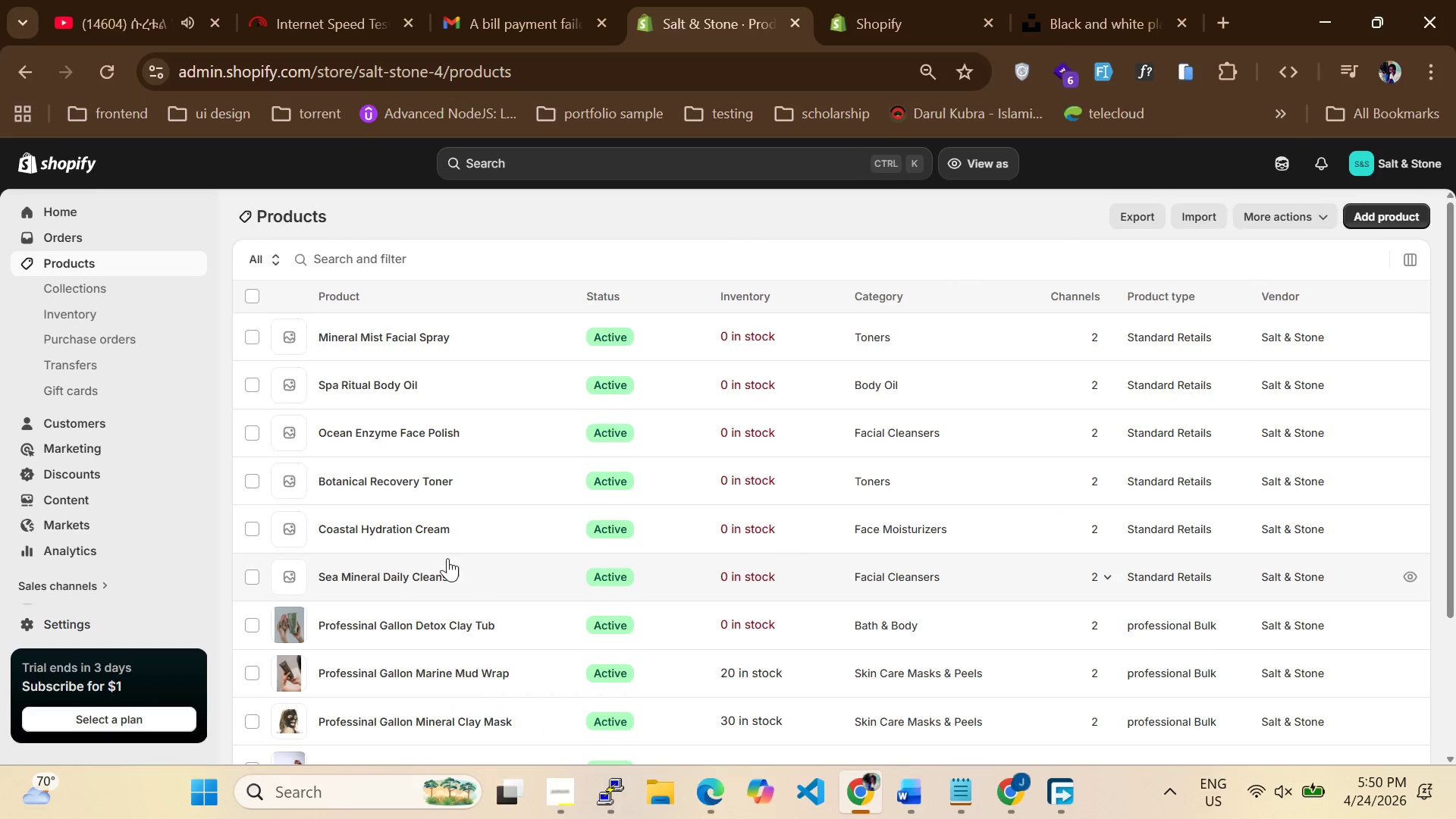 
left_click([386, 573])
 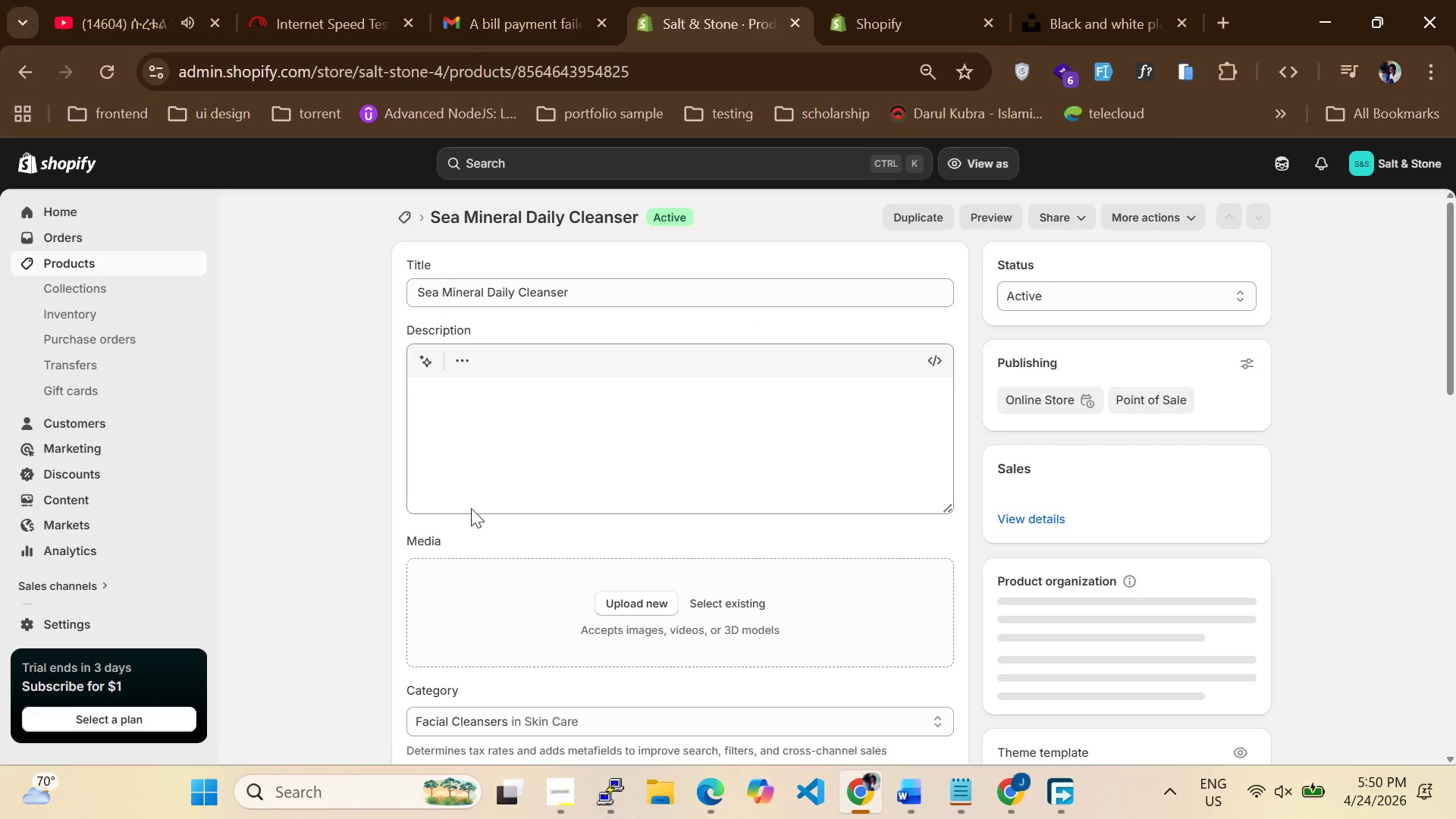 
scroll: coordinate [638, 522], scroll_direction: none, amount: 0.0
 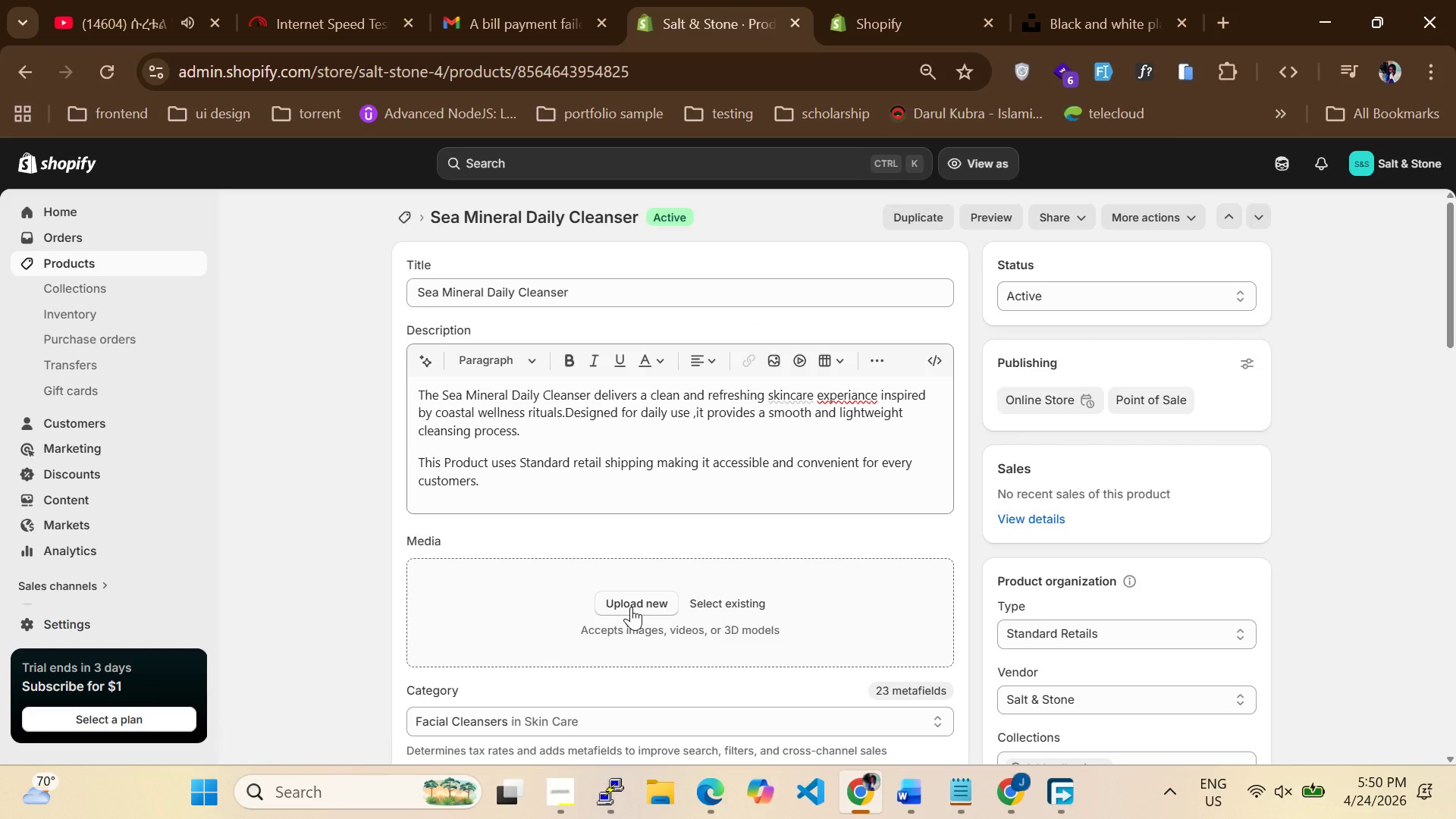 
left_click([631, 607])
 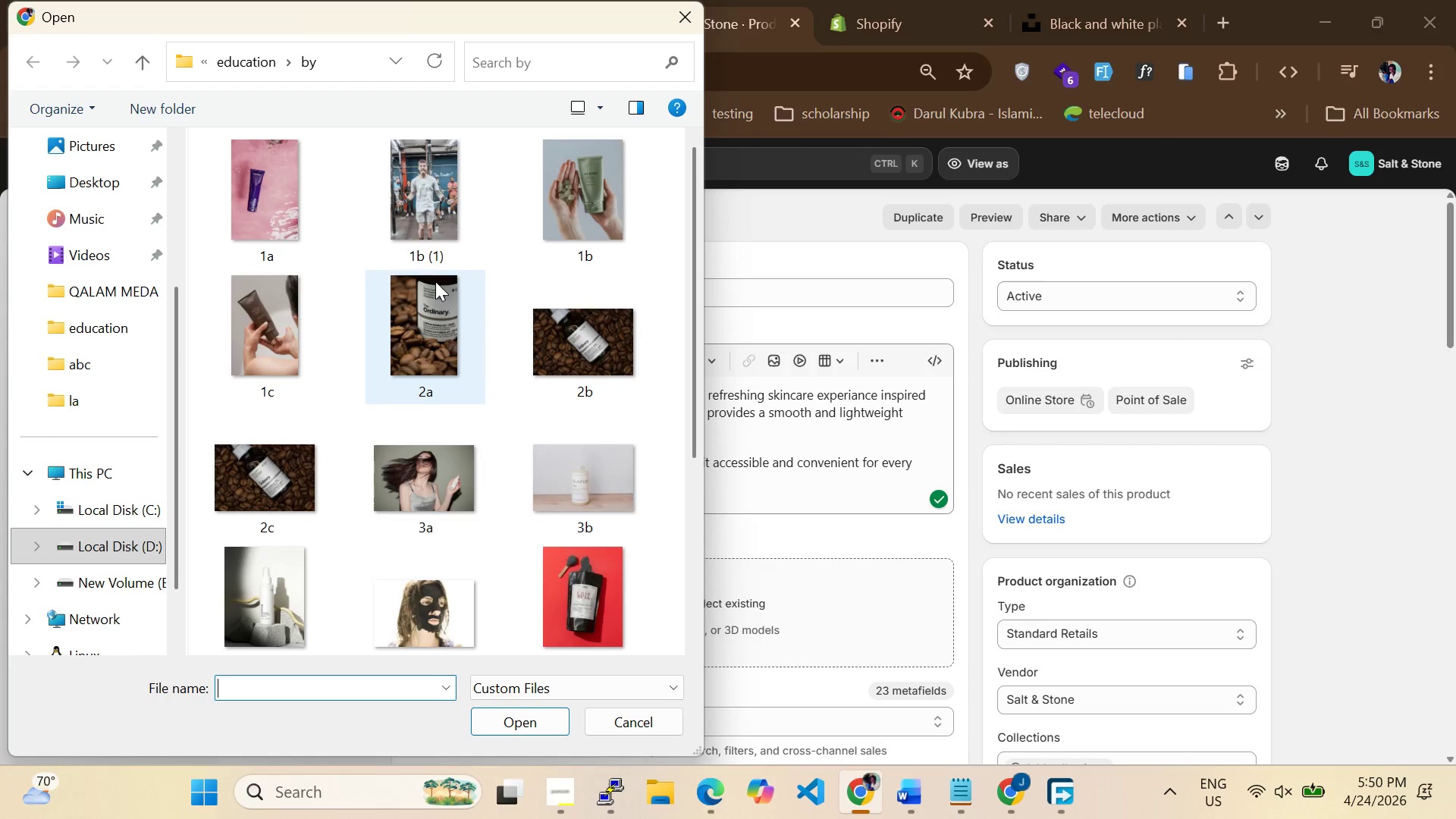 
scroll: coordinate [419, 355], scroll_direction: down, amount: 2.0
 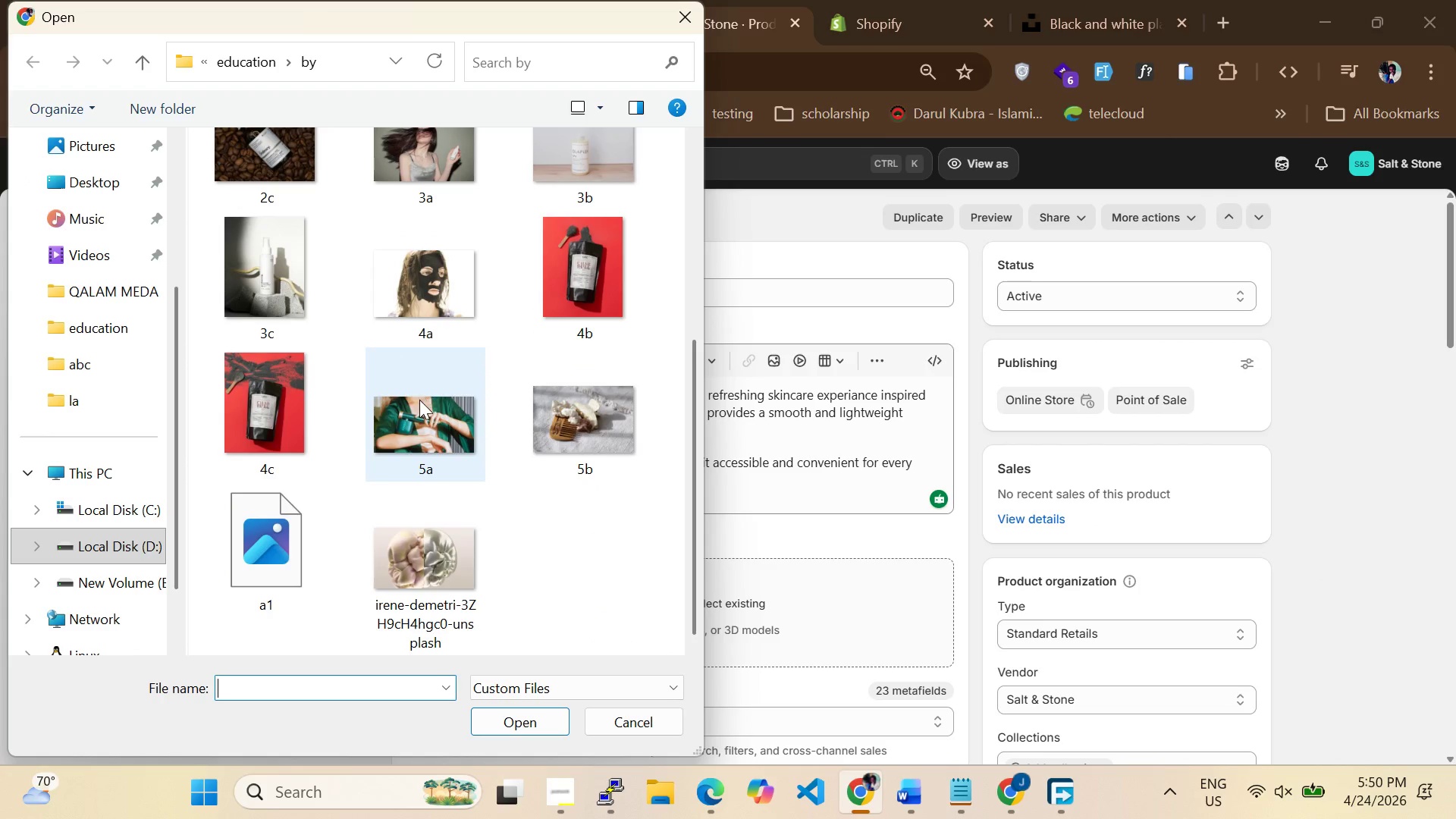 
left_click([419, 400])
 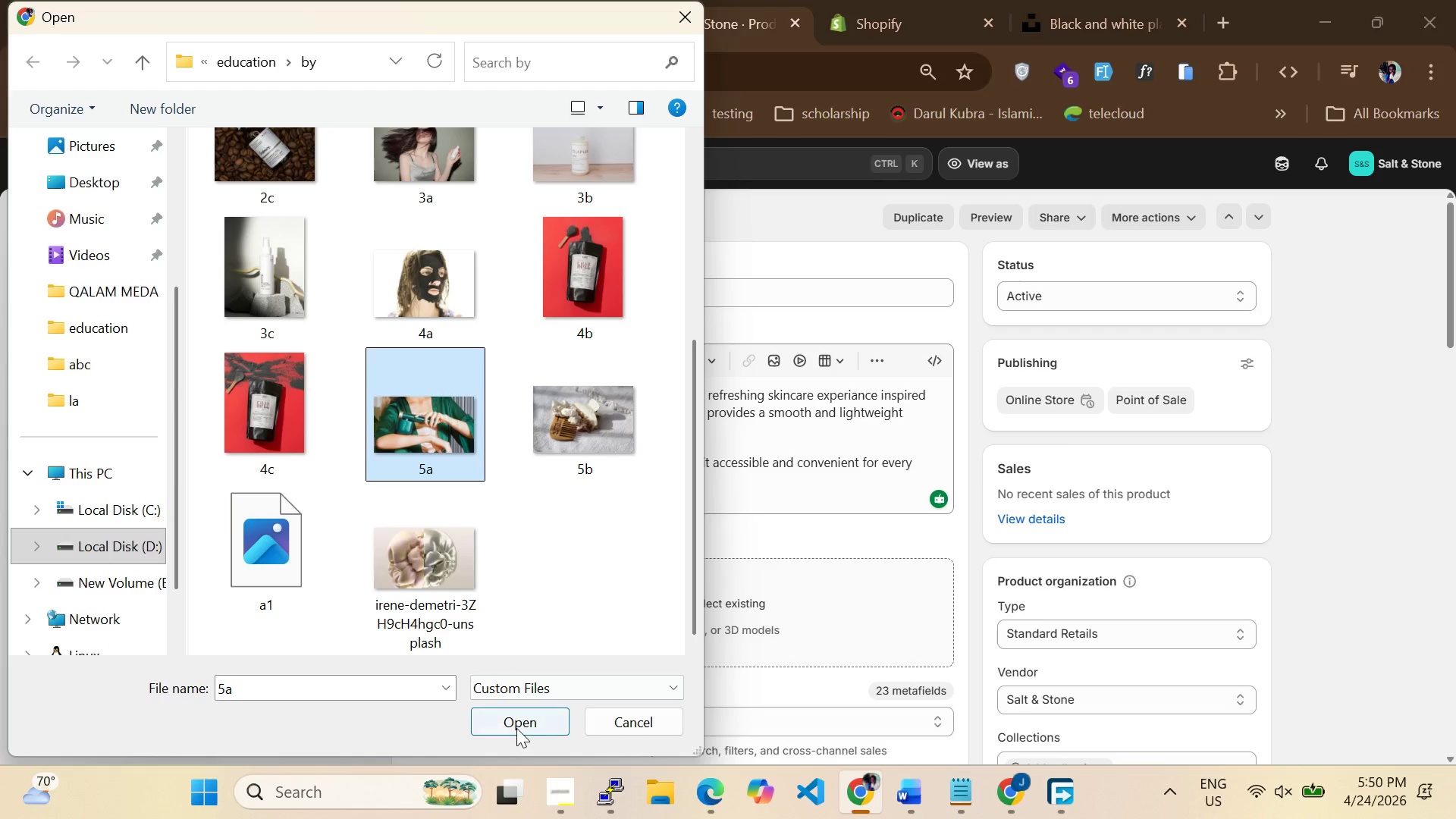 
left_click([516, 725])
 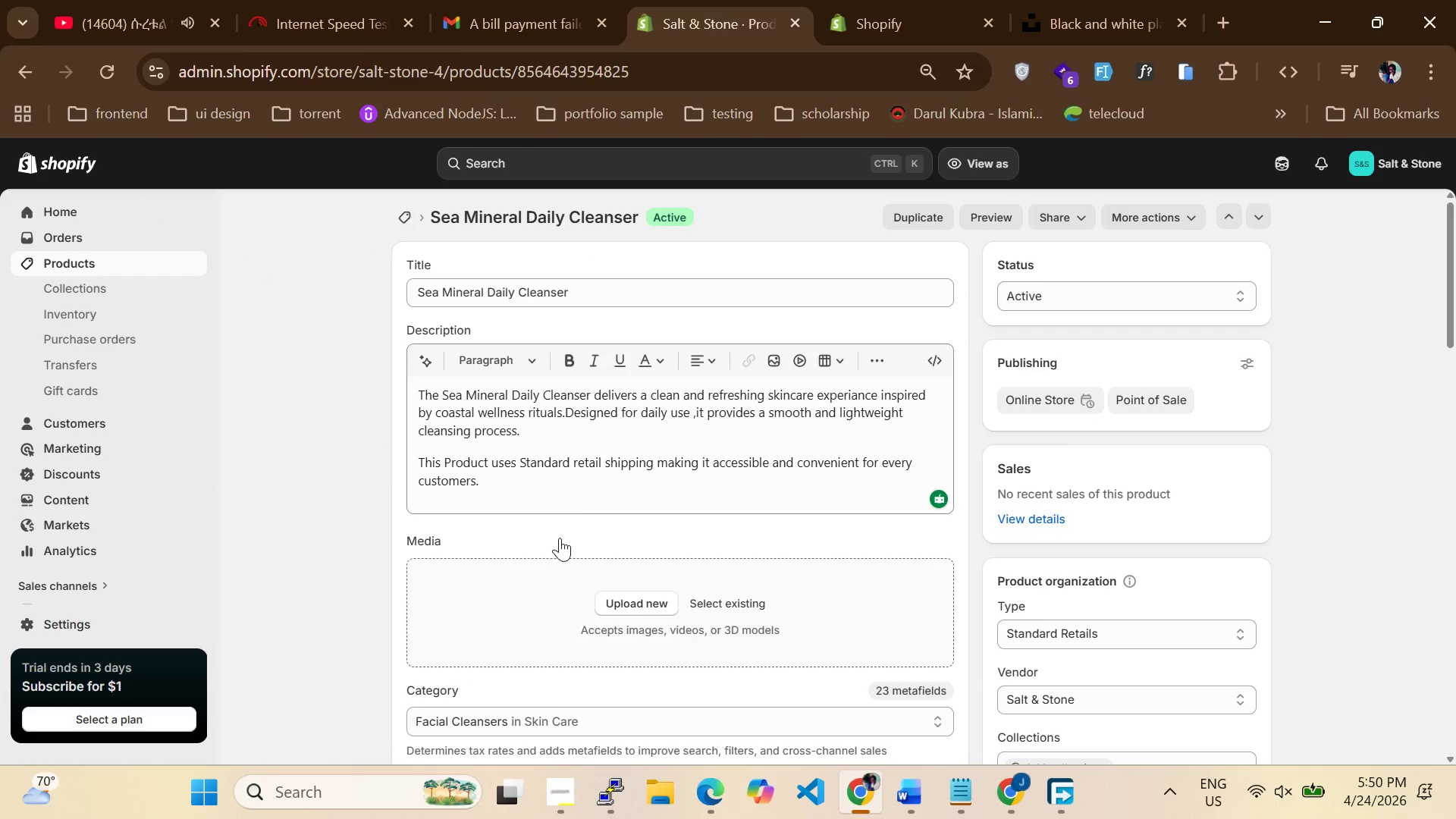 
scroll: coordinate [563, 530], scroll_direction: down, amount: 1.0
 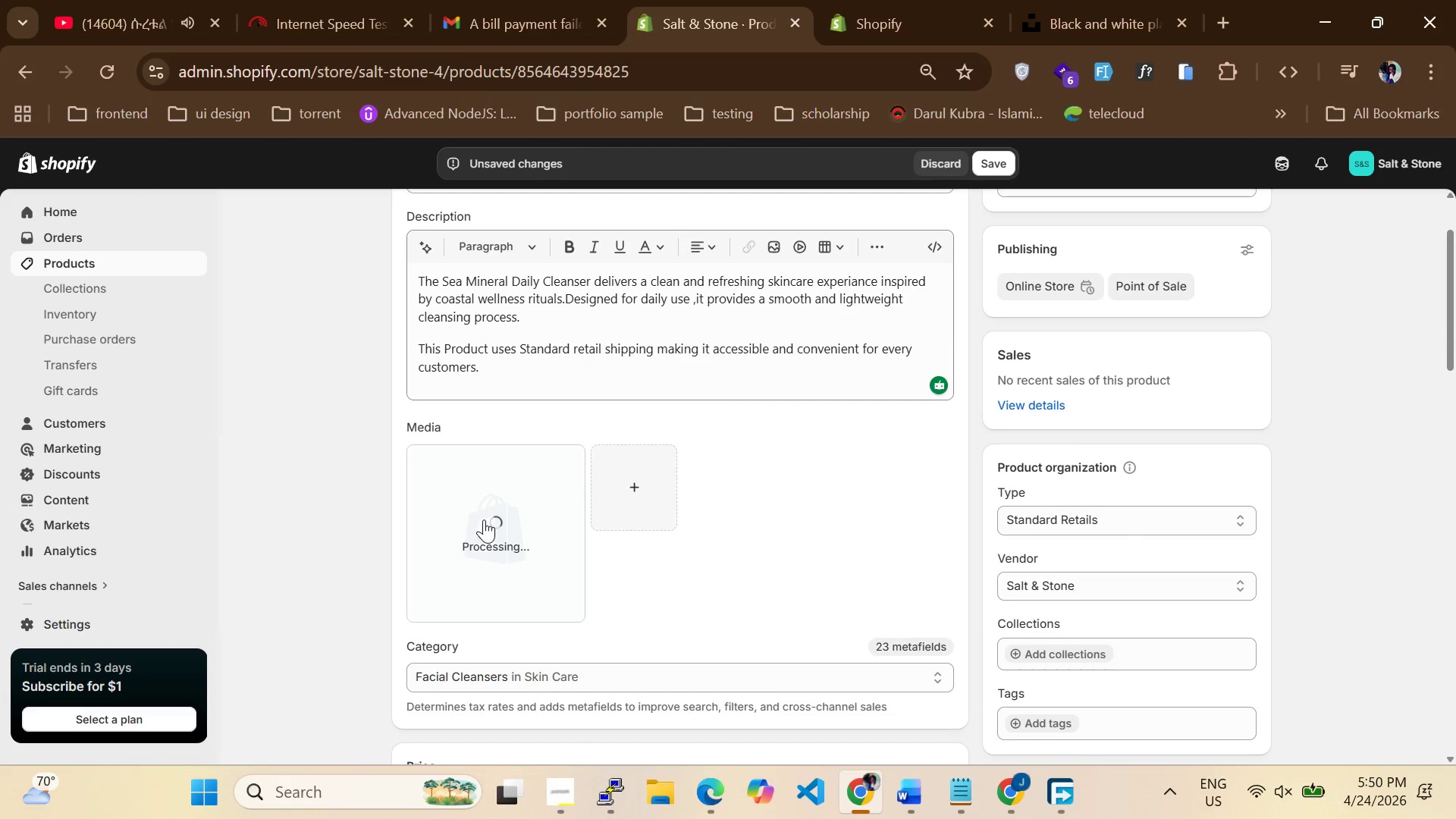 
double_click([484, 519])
 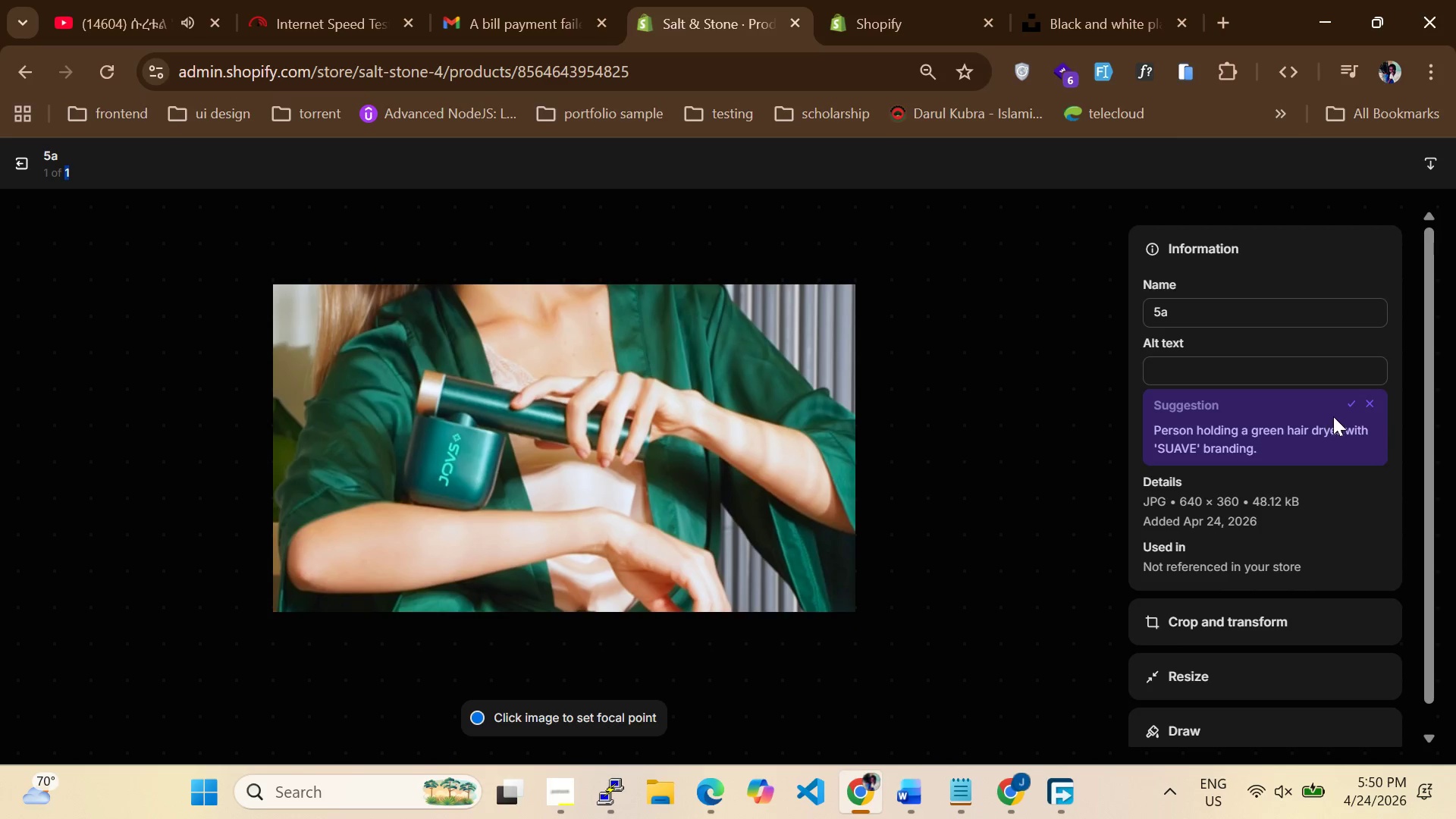 
left_click([1351, 403])
 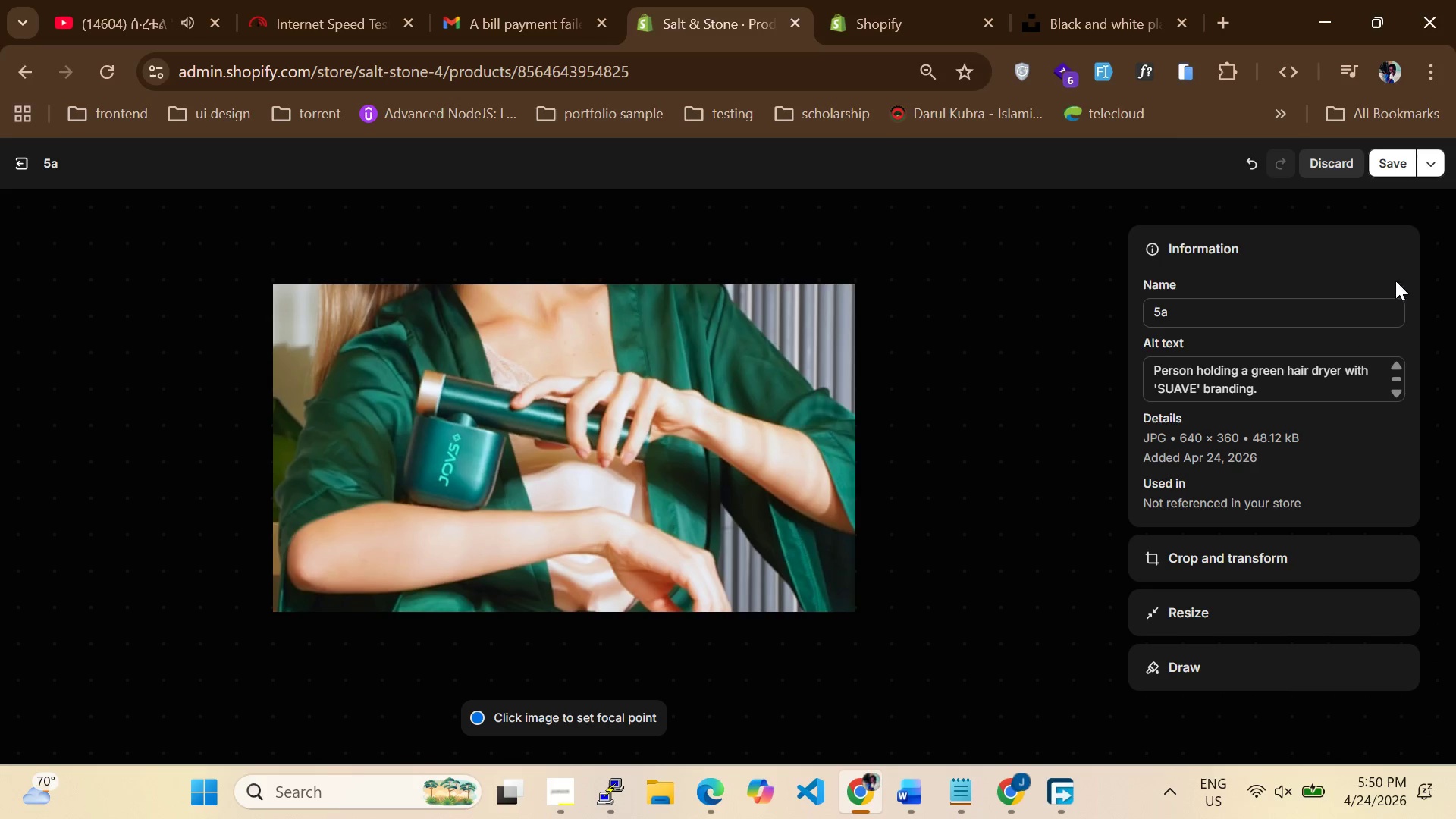 
left_click([1394, 143])
 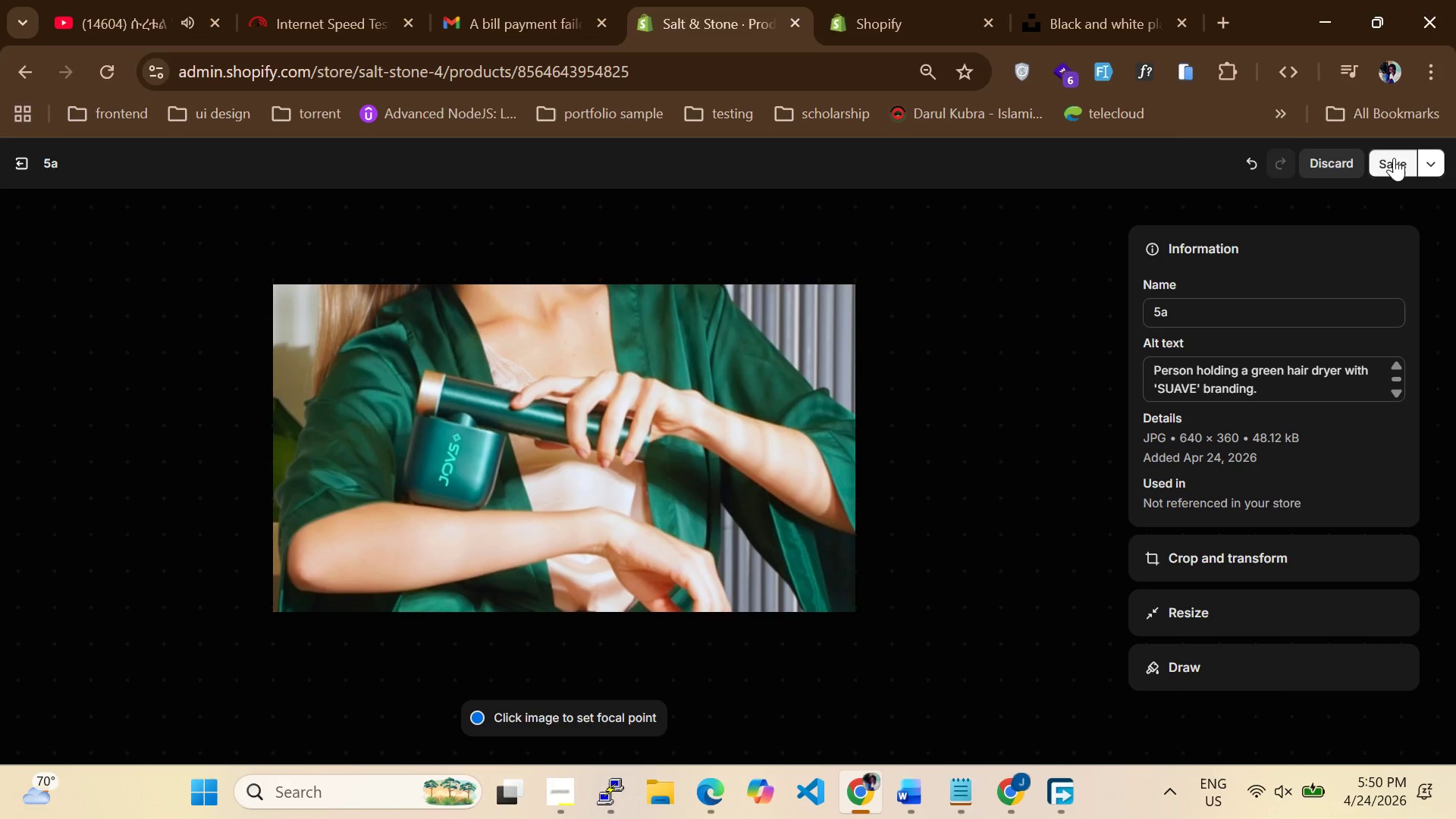 
left_click([1394, 158])
 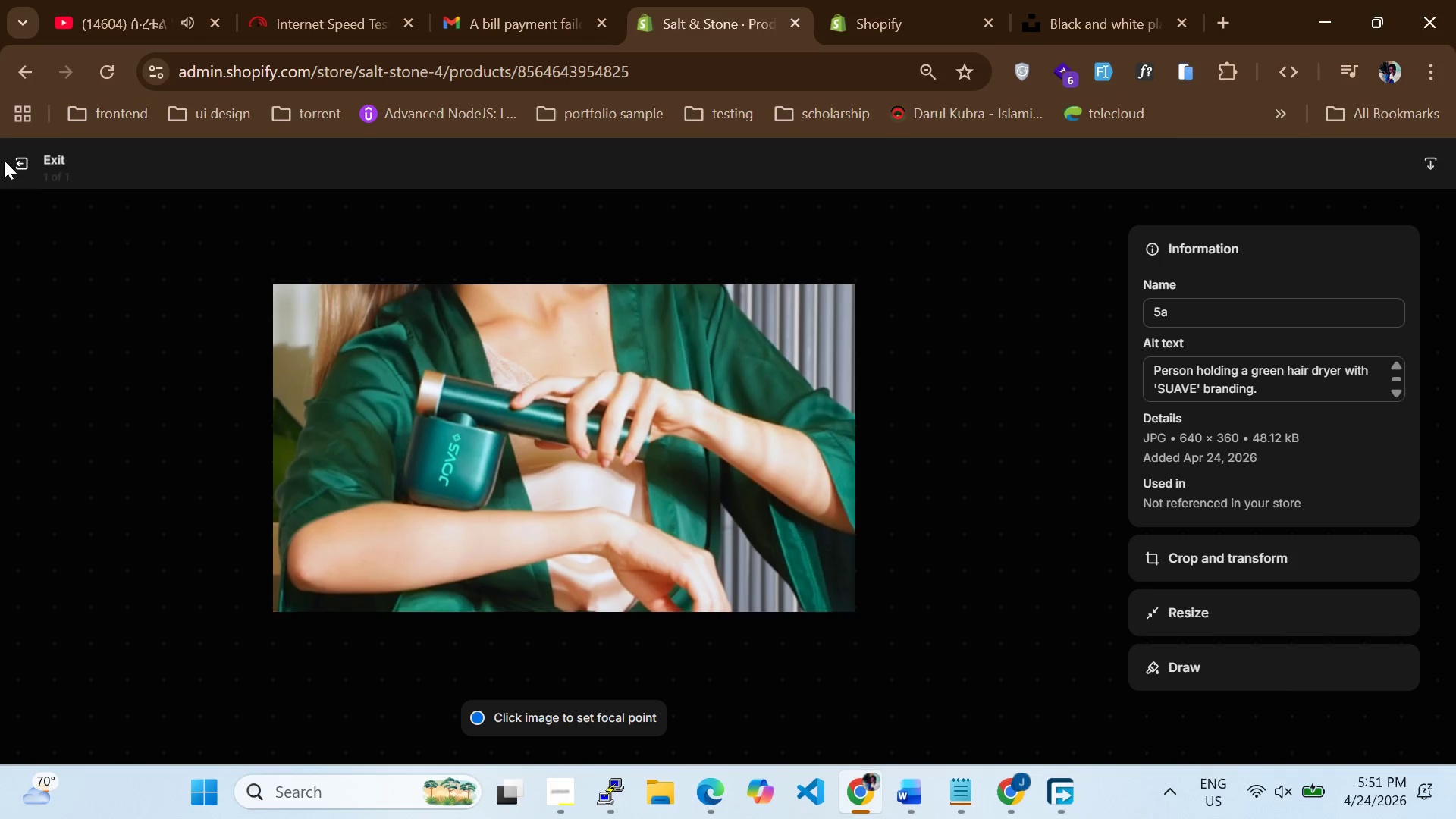 
left_click([13, 169])
 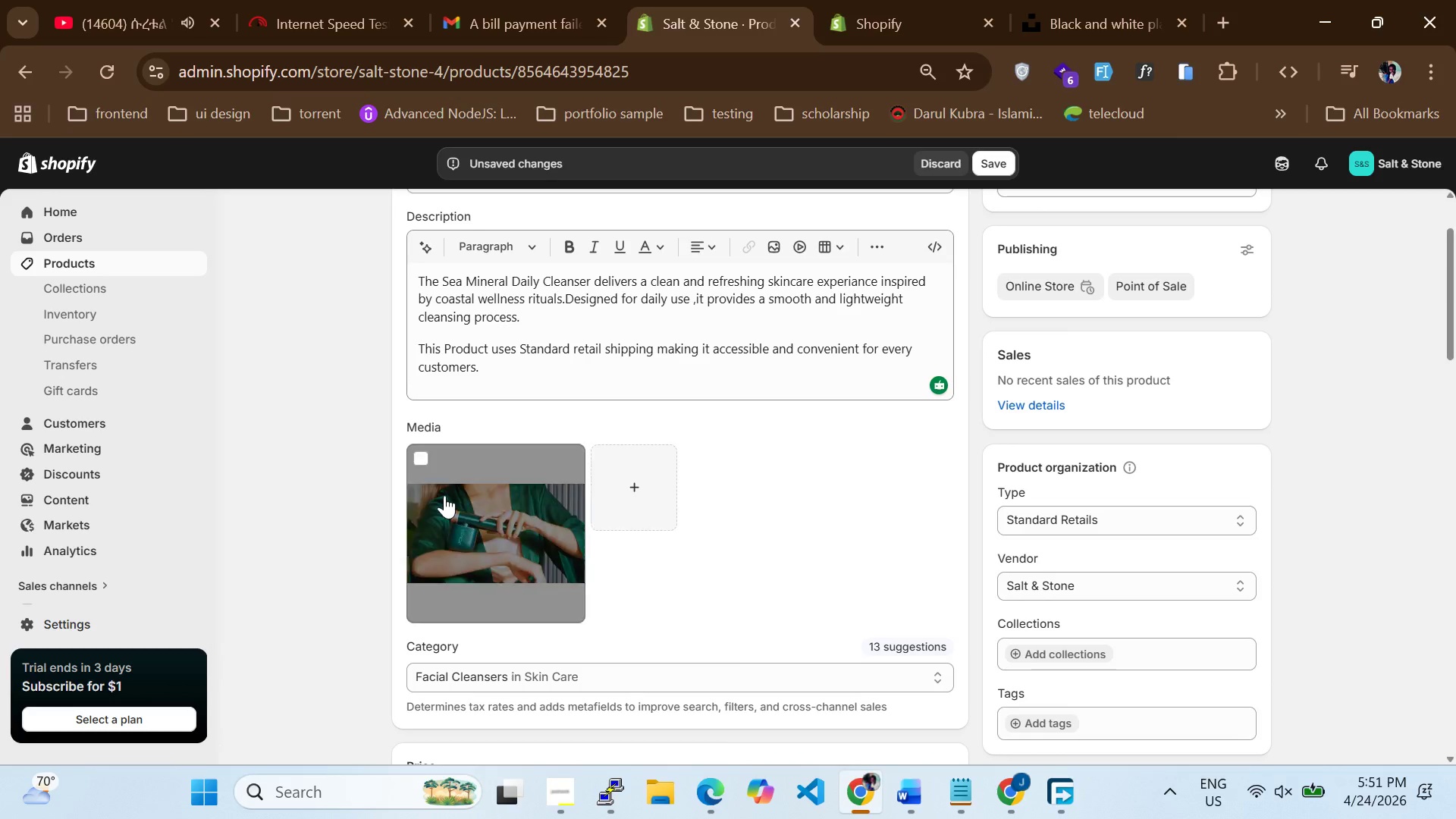 
scroll: coordinate [444, 495], scroll_direction: down, amount: 3.0
 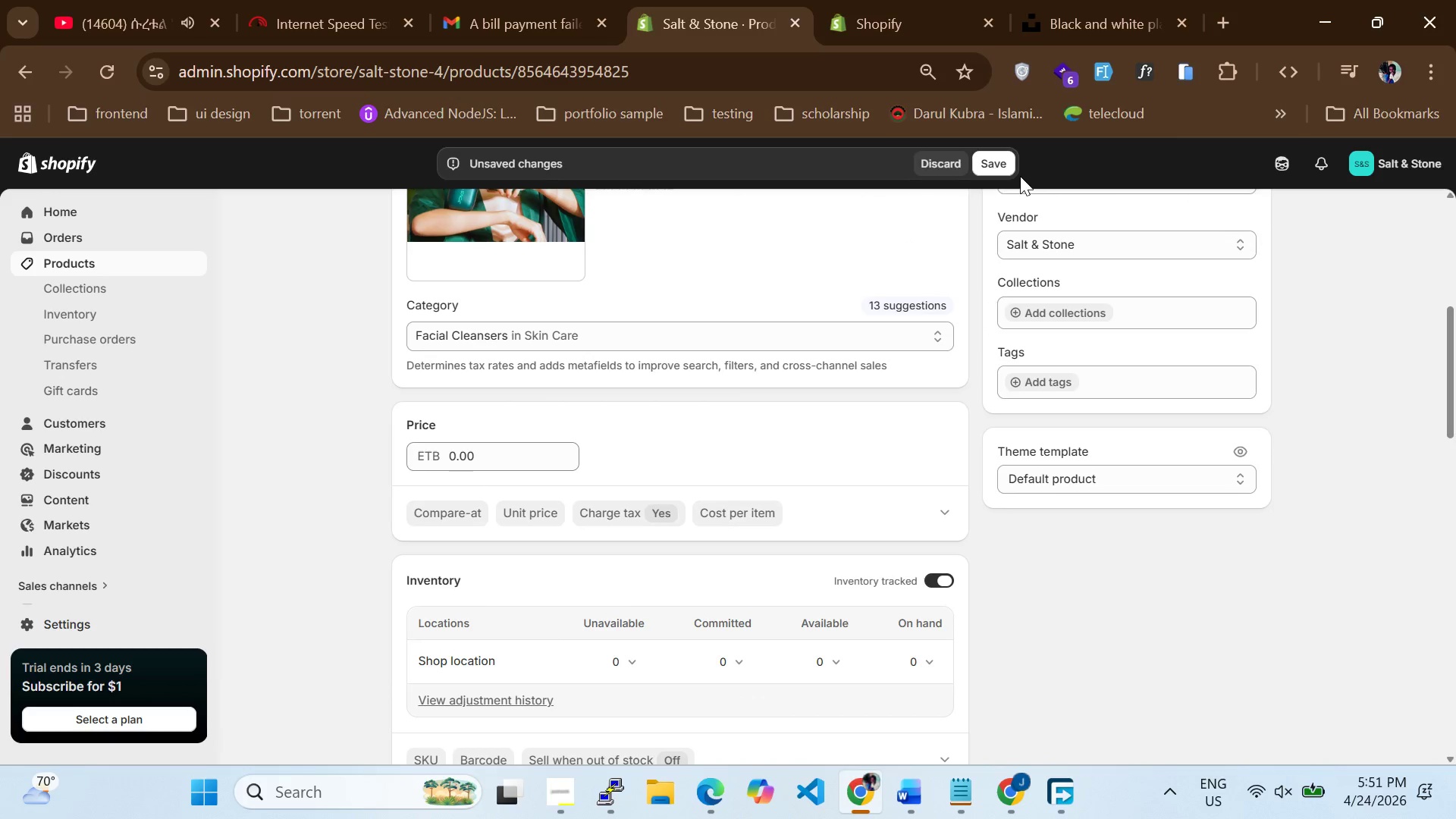 
left_click([993, 165])
 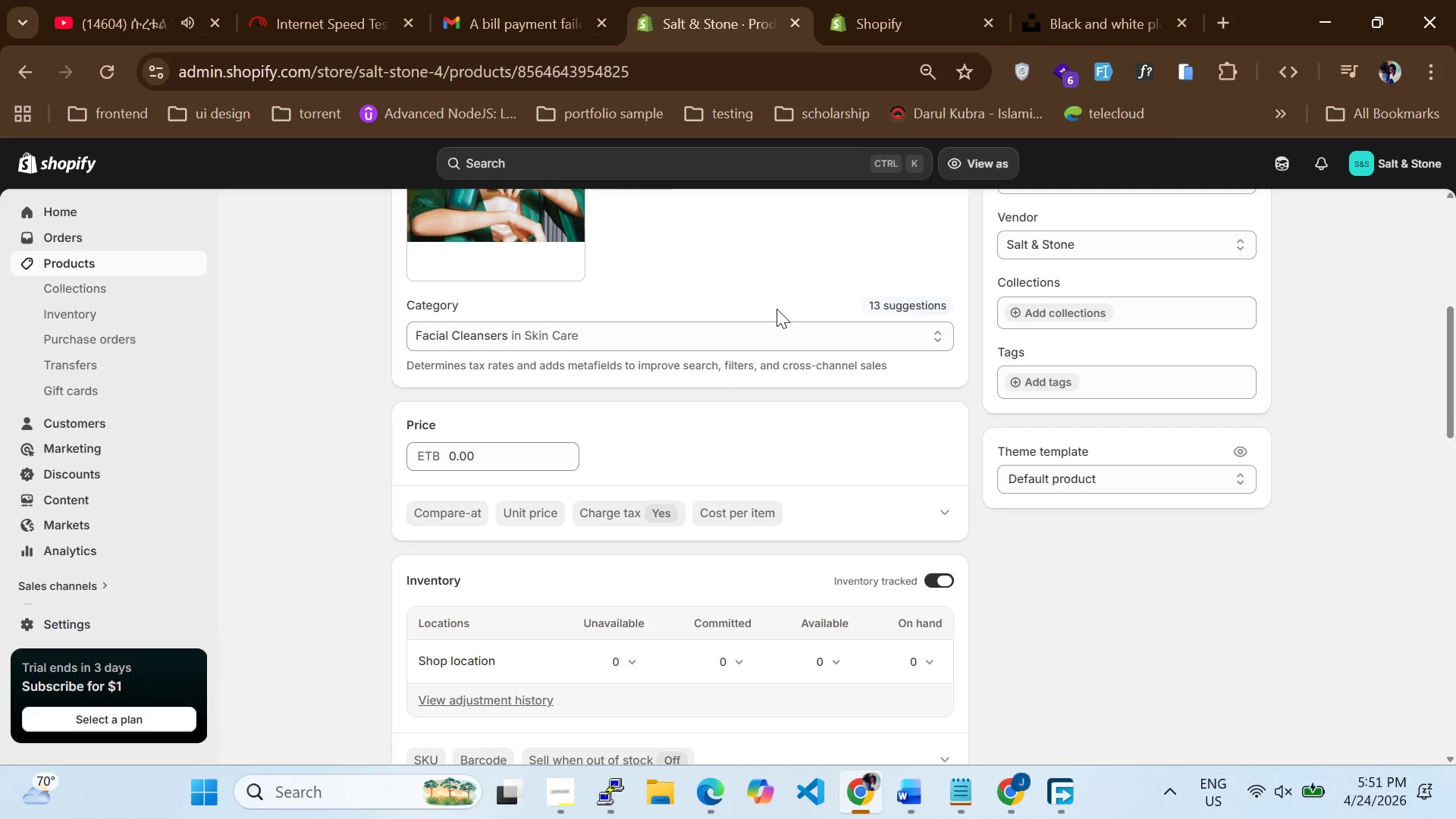 
wait(20.41)
 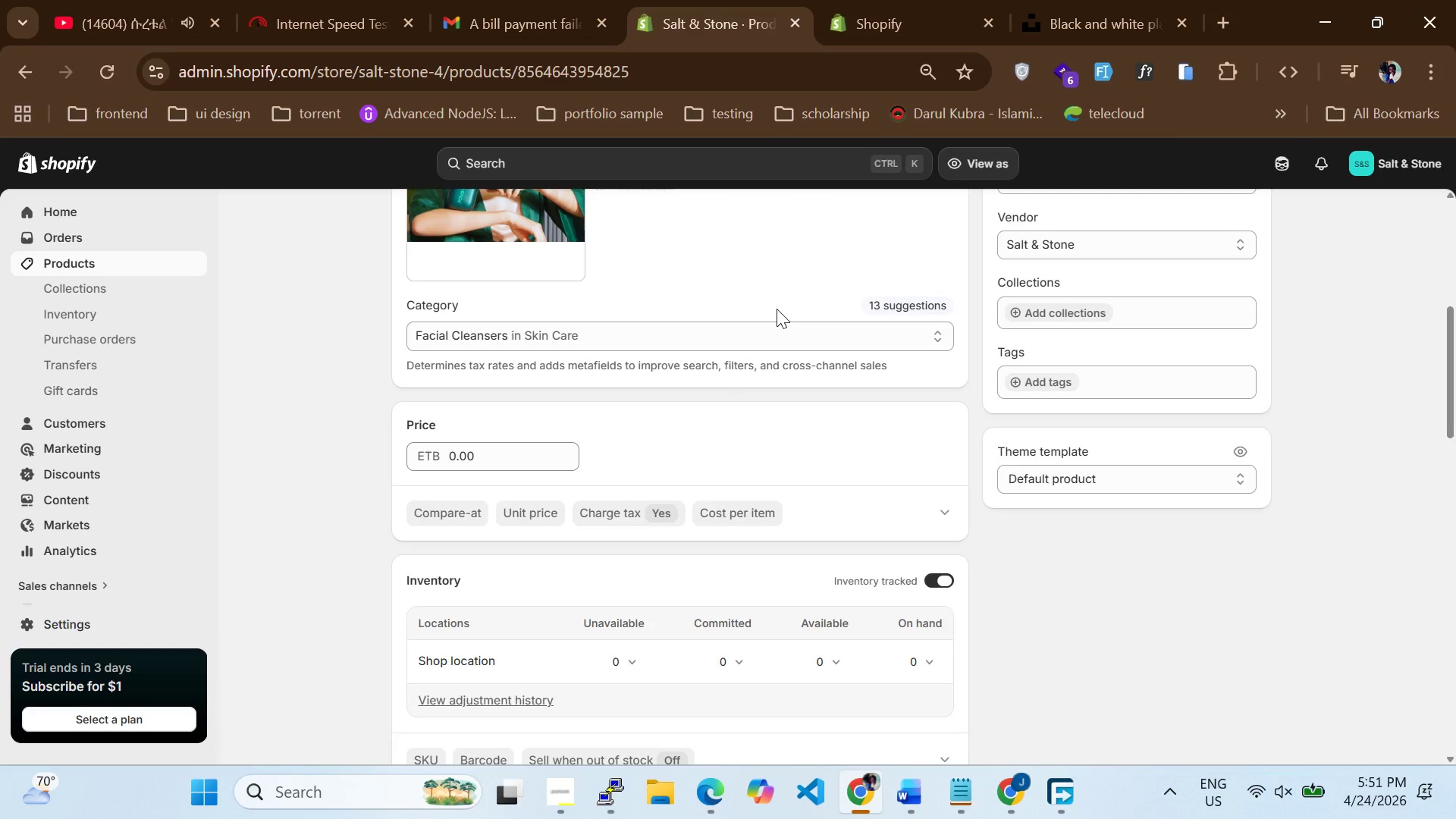 
scroll: coordinate [520, 551], scroll_direction: none, amount: 0.0
 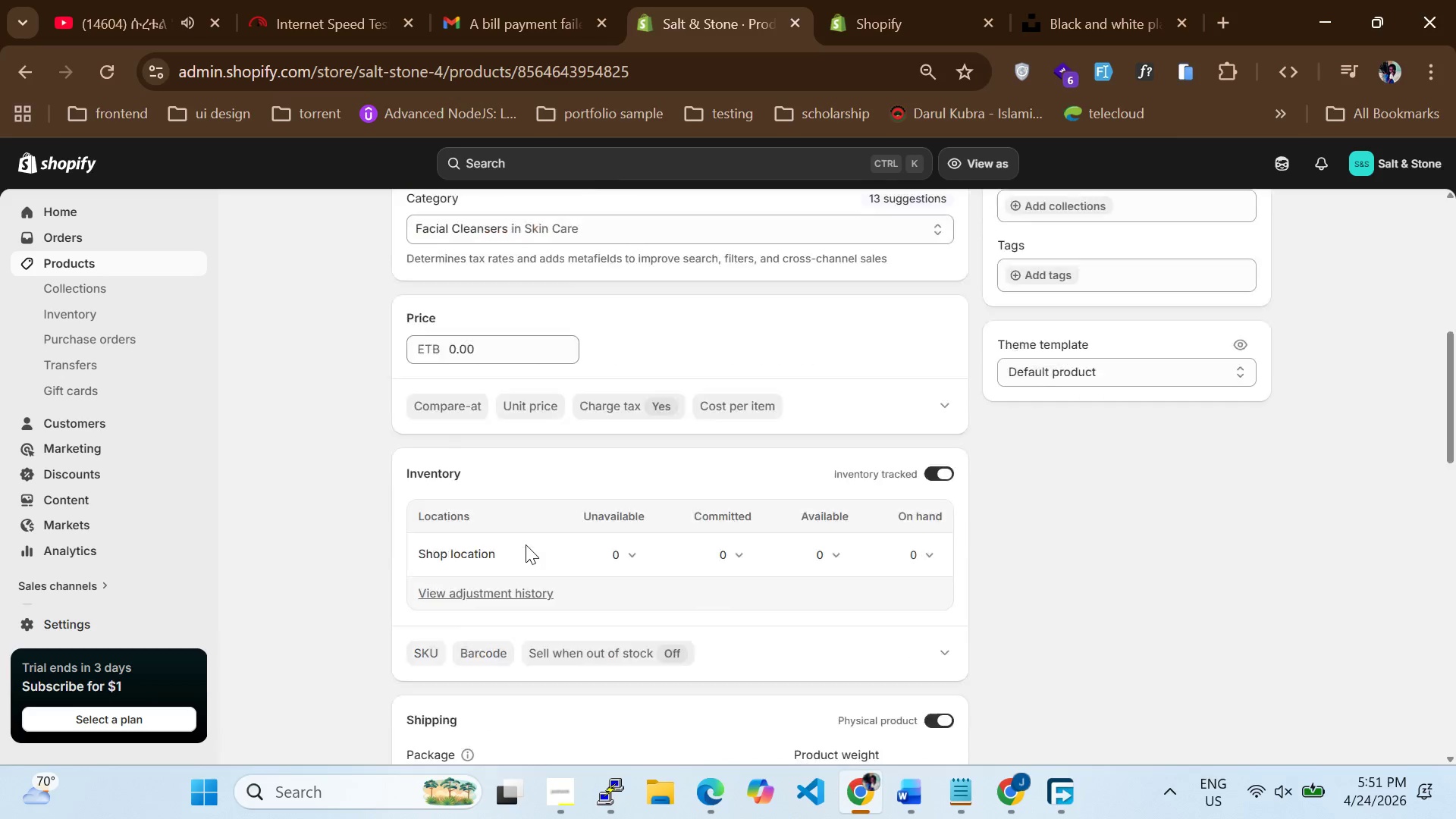 
scroll: coordinate [526, 544], scroll_direction: down, amount: 3.0
 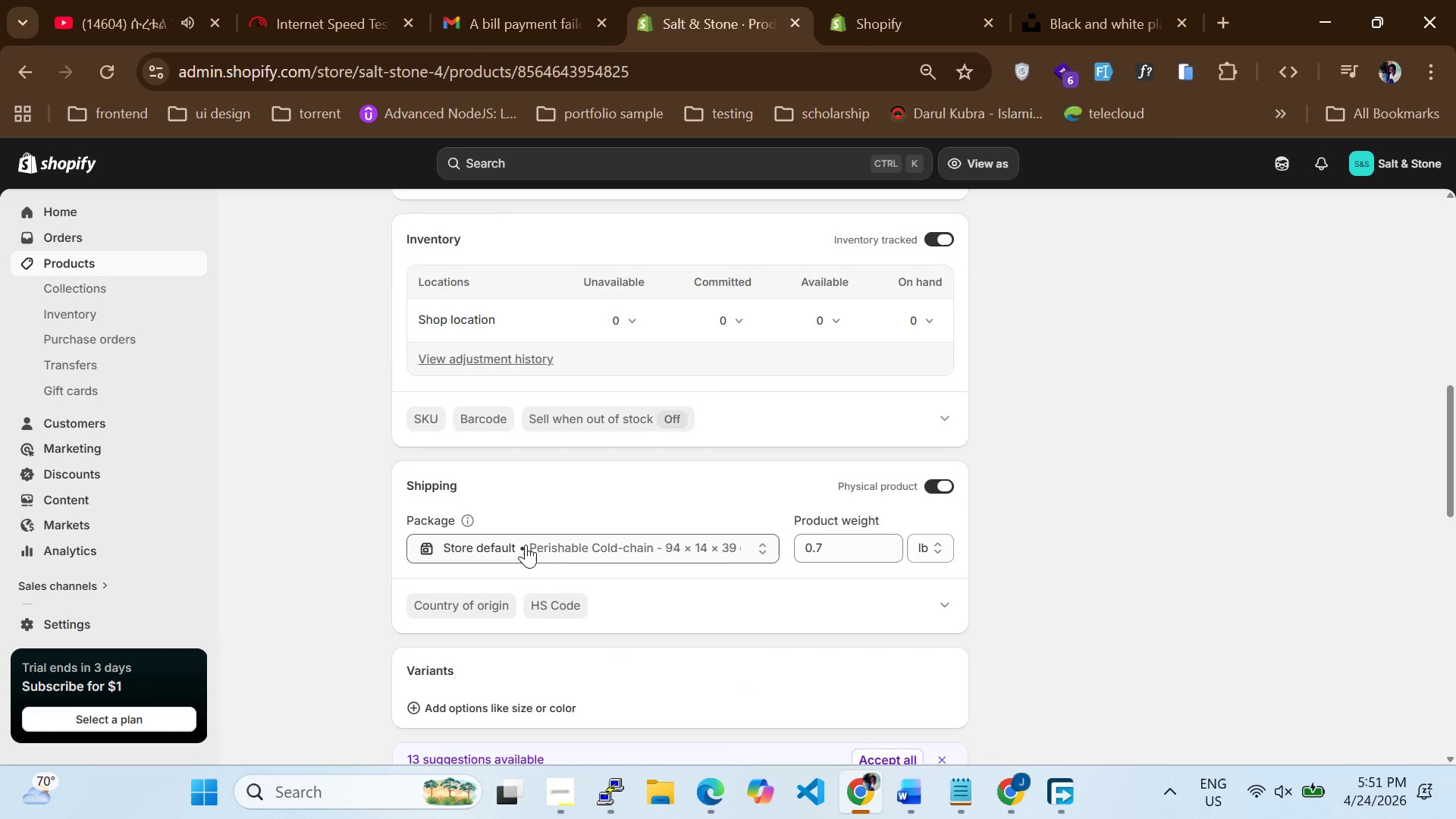 
scroll: coordinate [526, 544], scroll_direction: up, amount: 2.0
 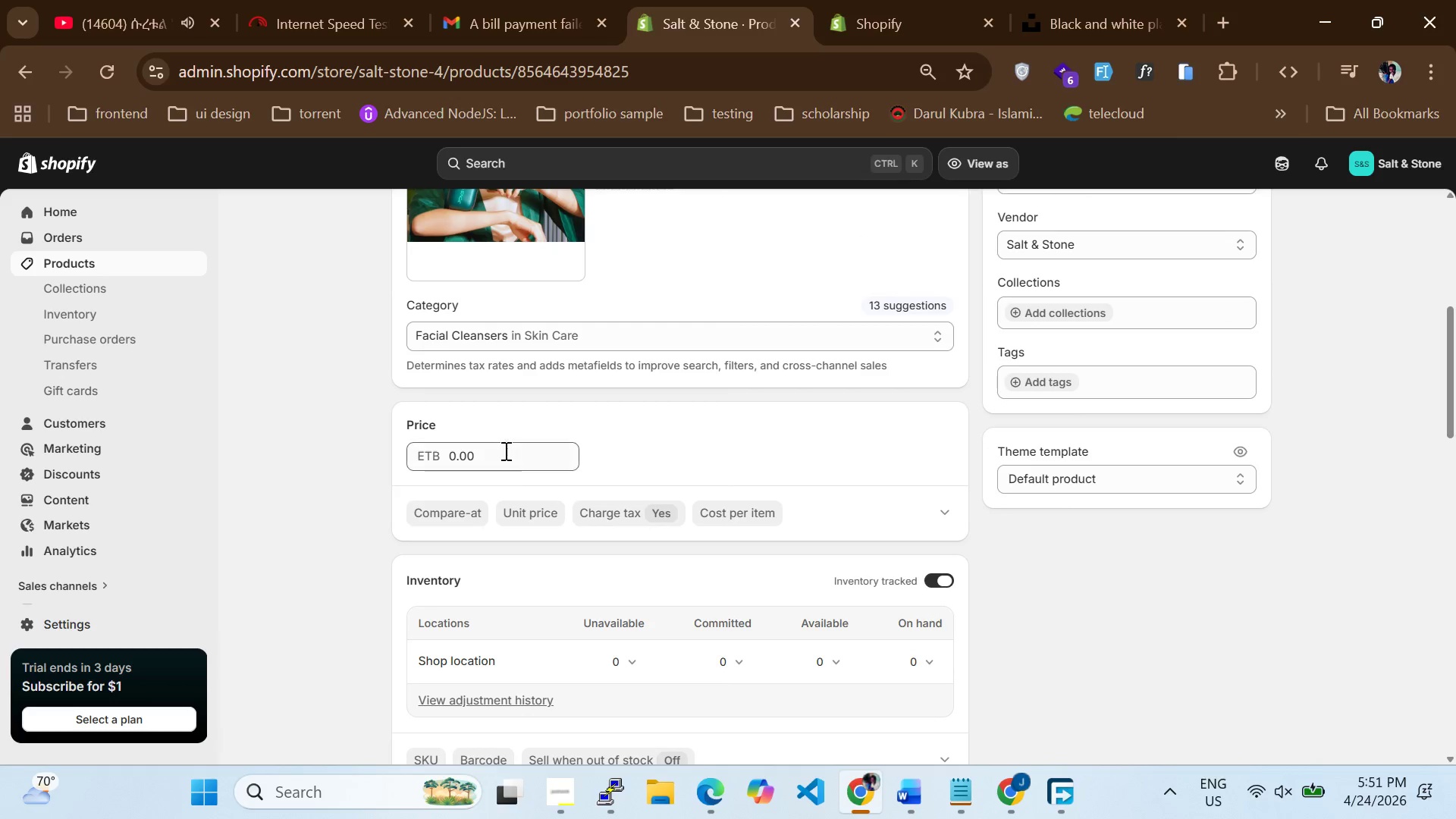 
left_click_drag(start_coordinate=[504, 450], to_coordinate=[356, 417])
 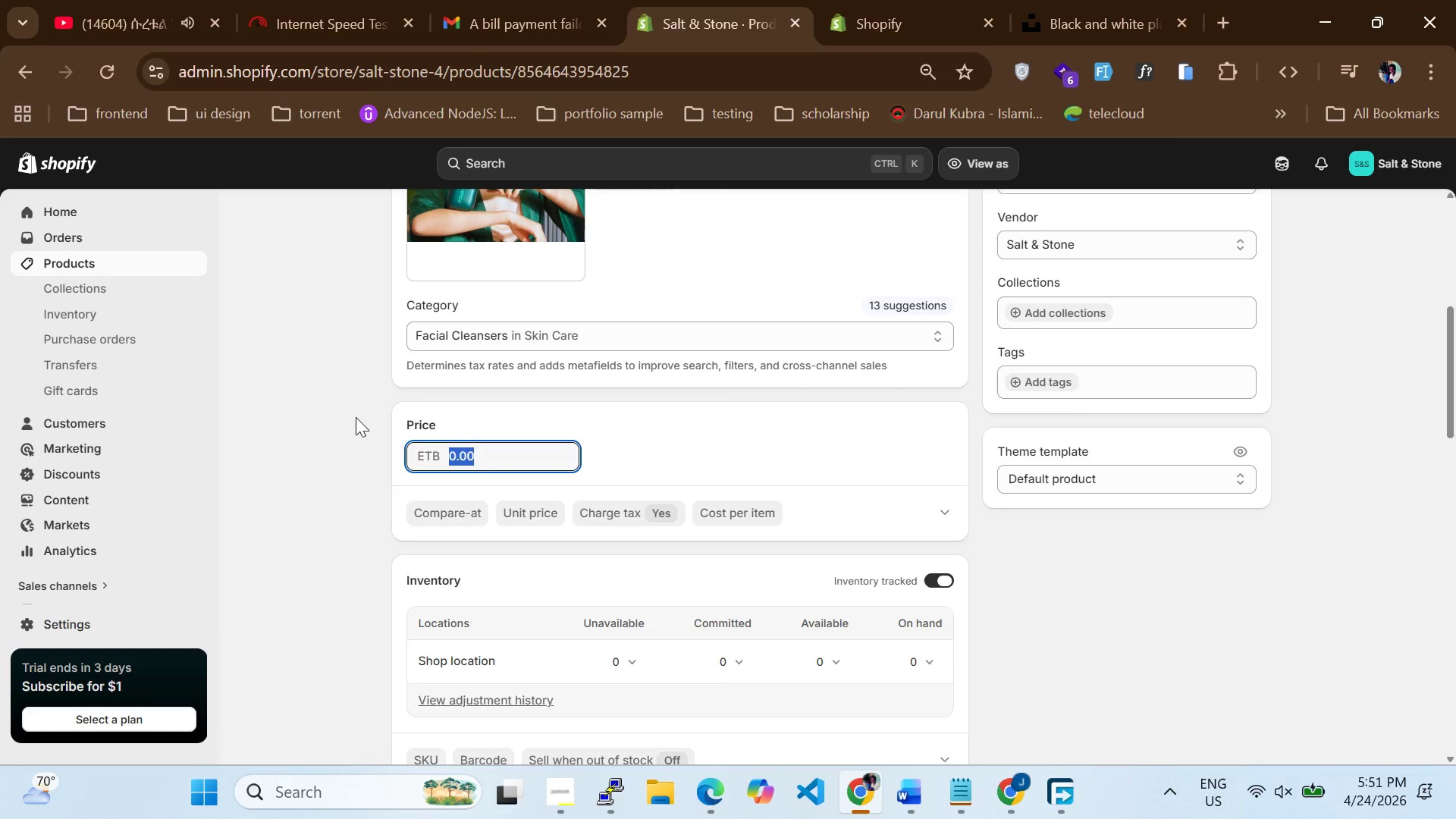 
type(14)
 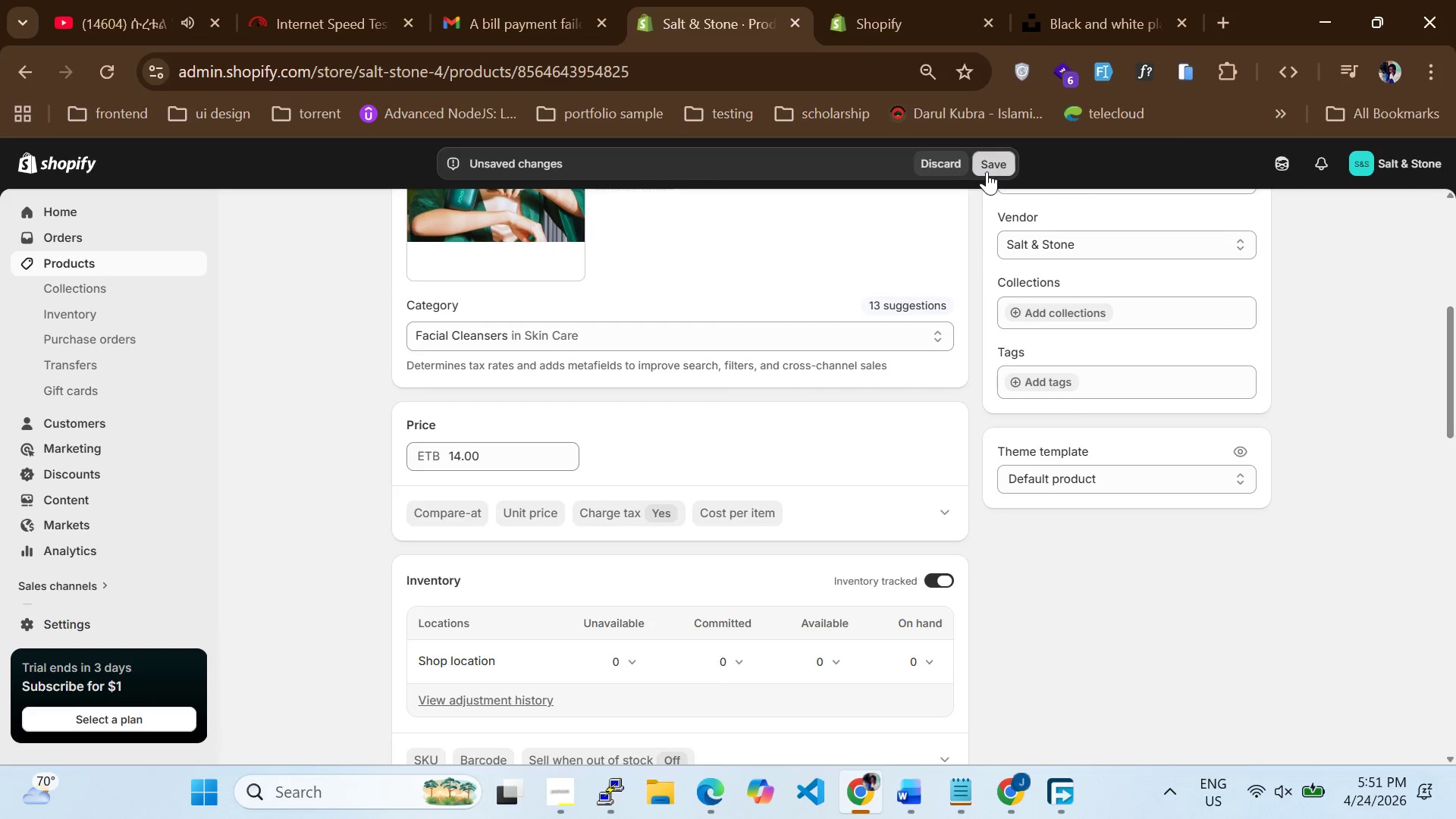 
left_click([987, 171])
 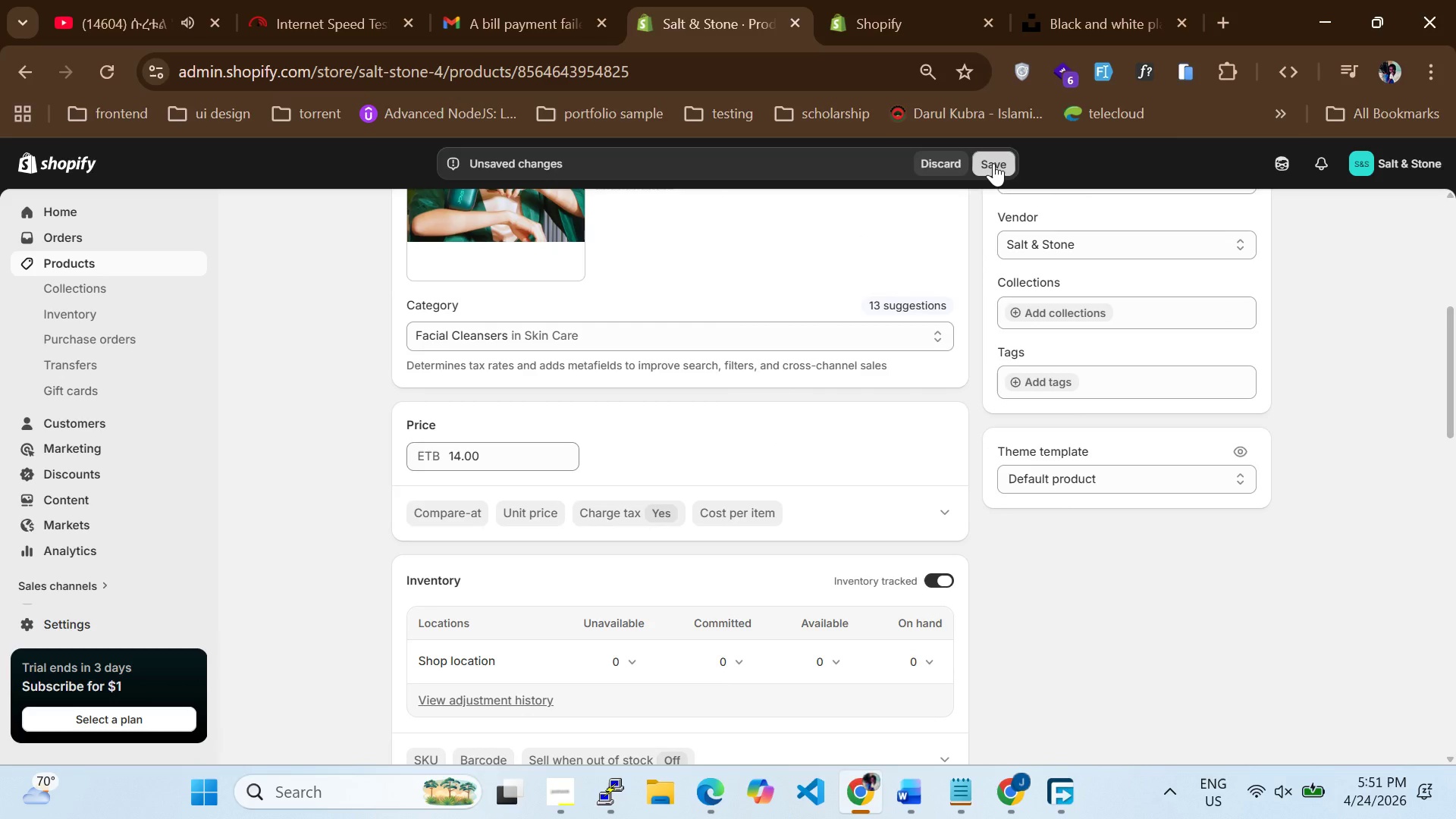 
left_click([993, 163])
 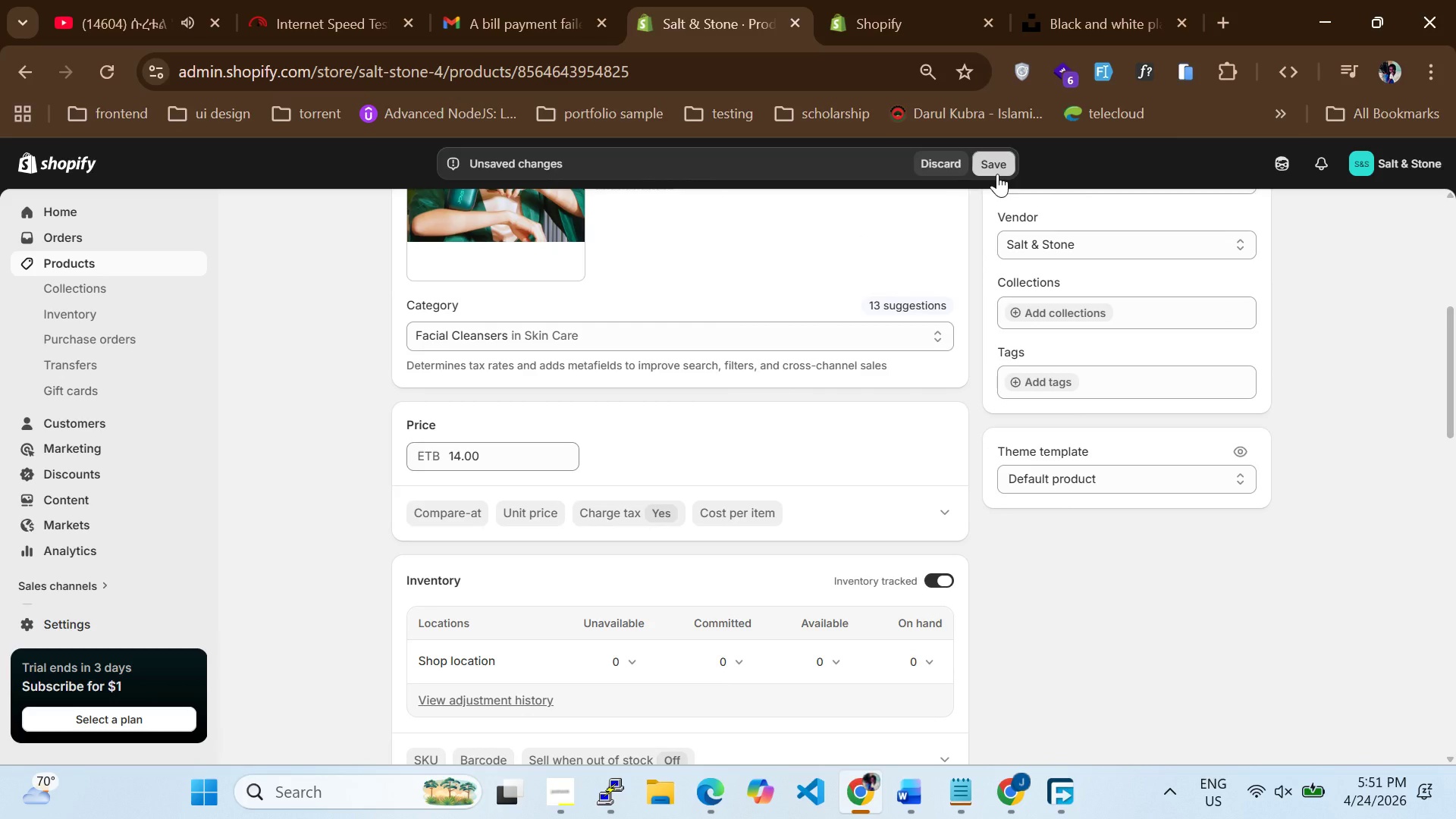 
left_click([997, 168])
 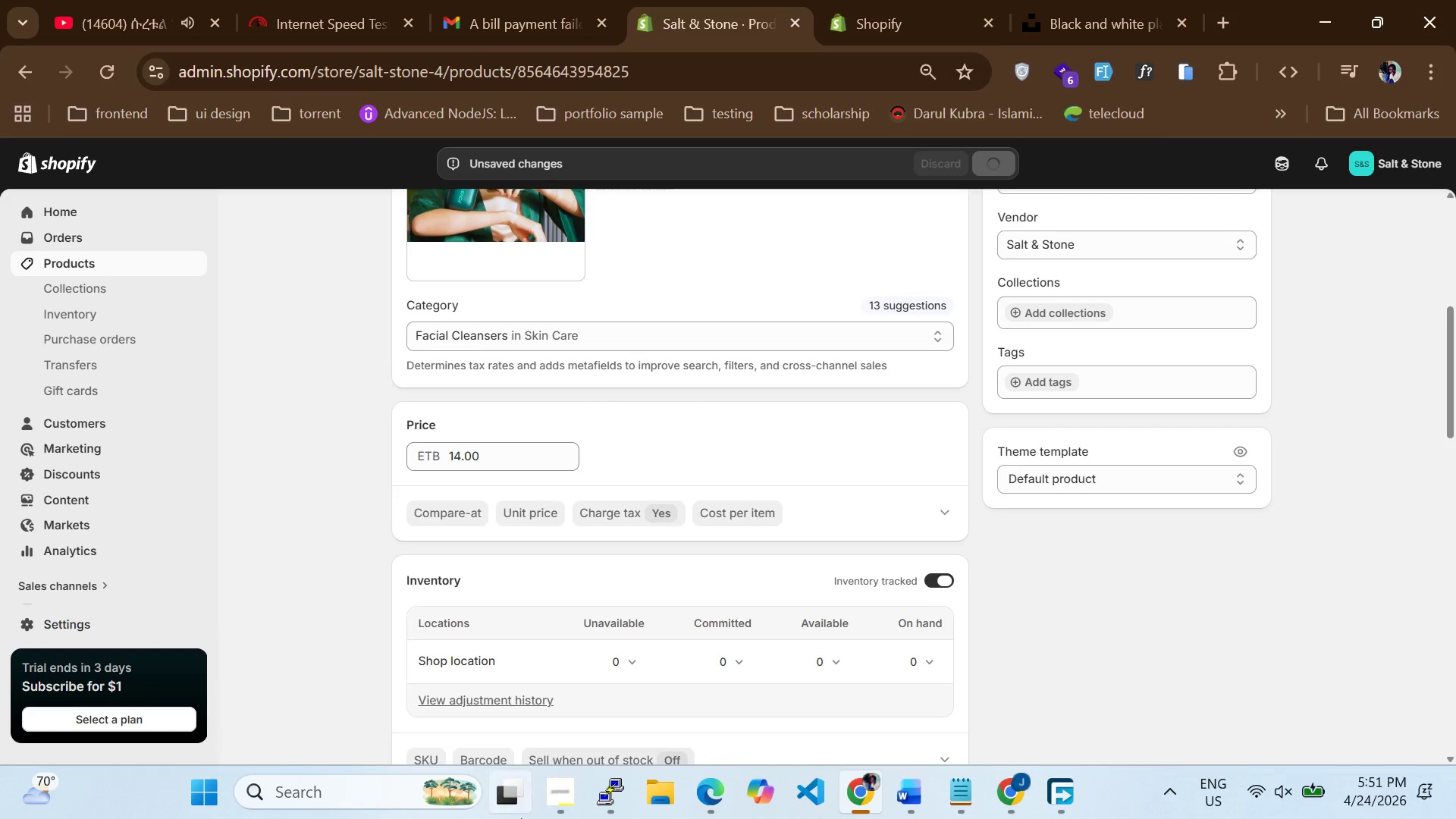 
left_click([559, 807])